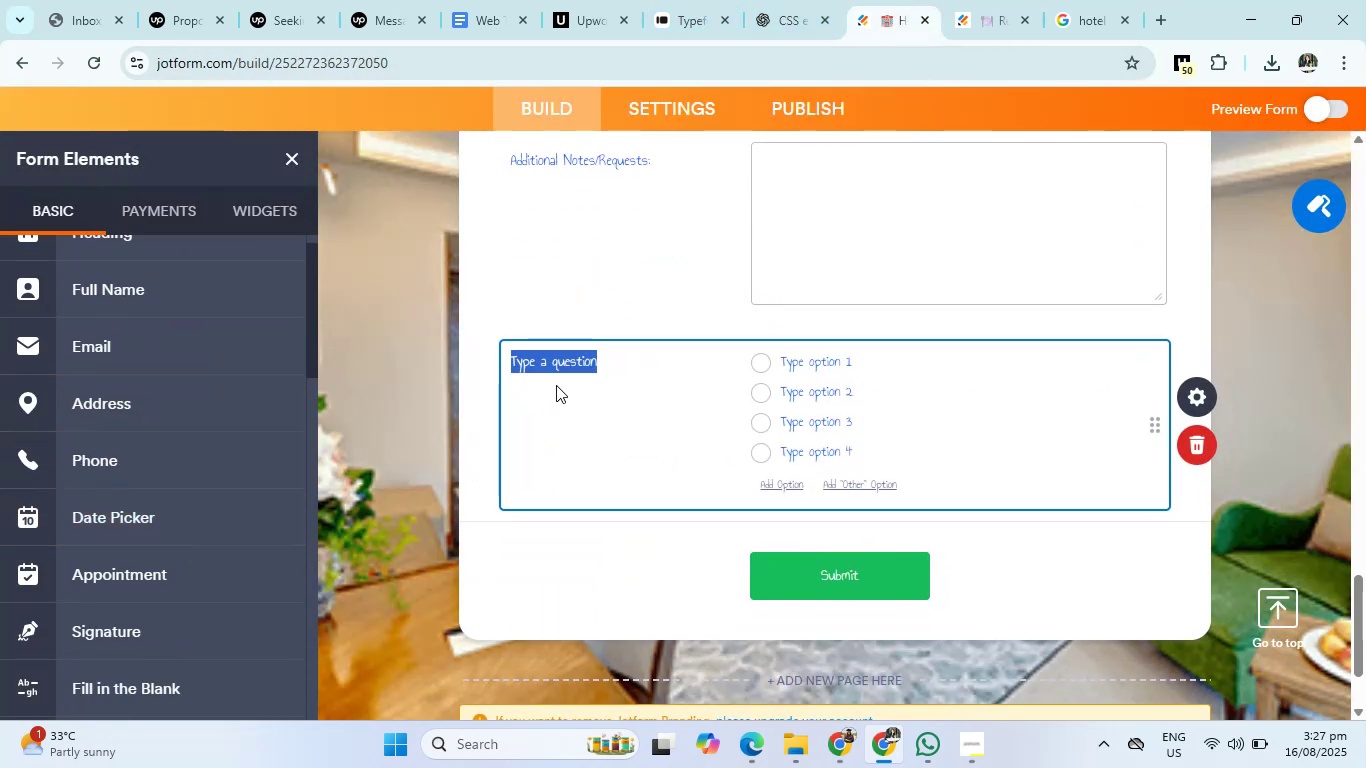 
key(Control+V)
 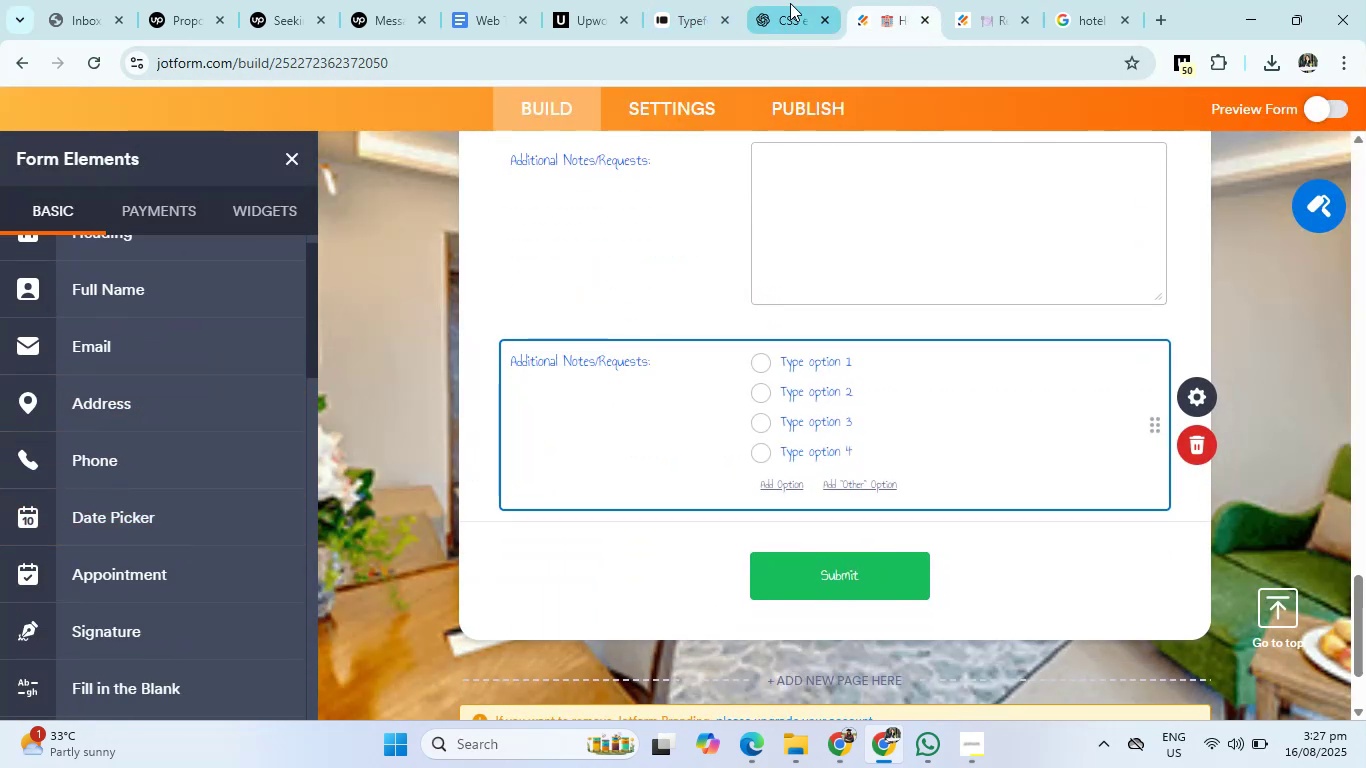 
left_click([791, 2])
 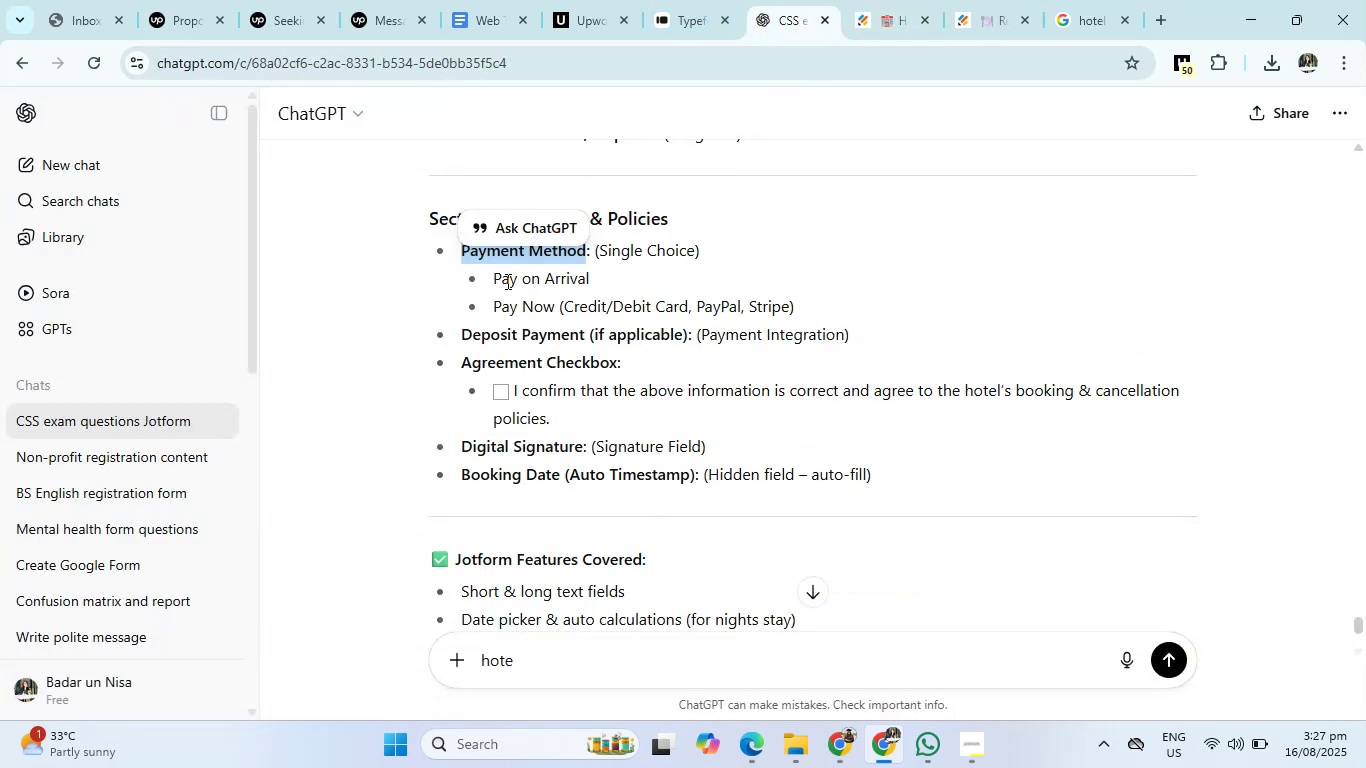 
left_click_drag(start_coordinate=[494, 281], to_coordinate=[600, 281])
 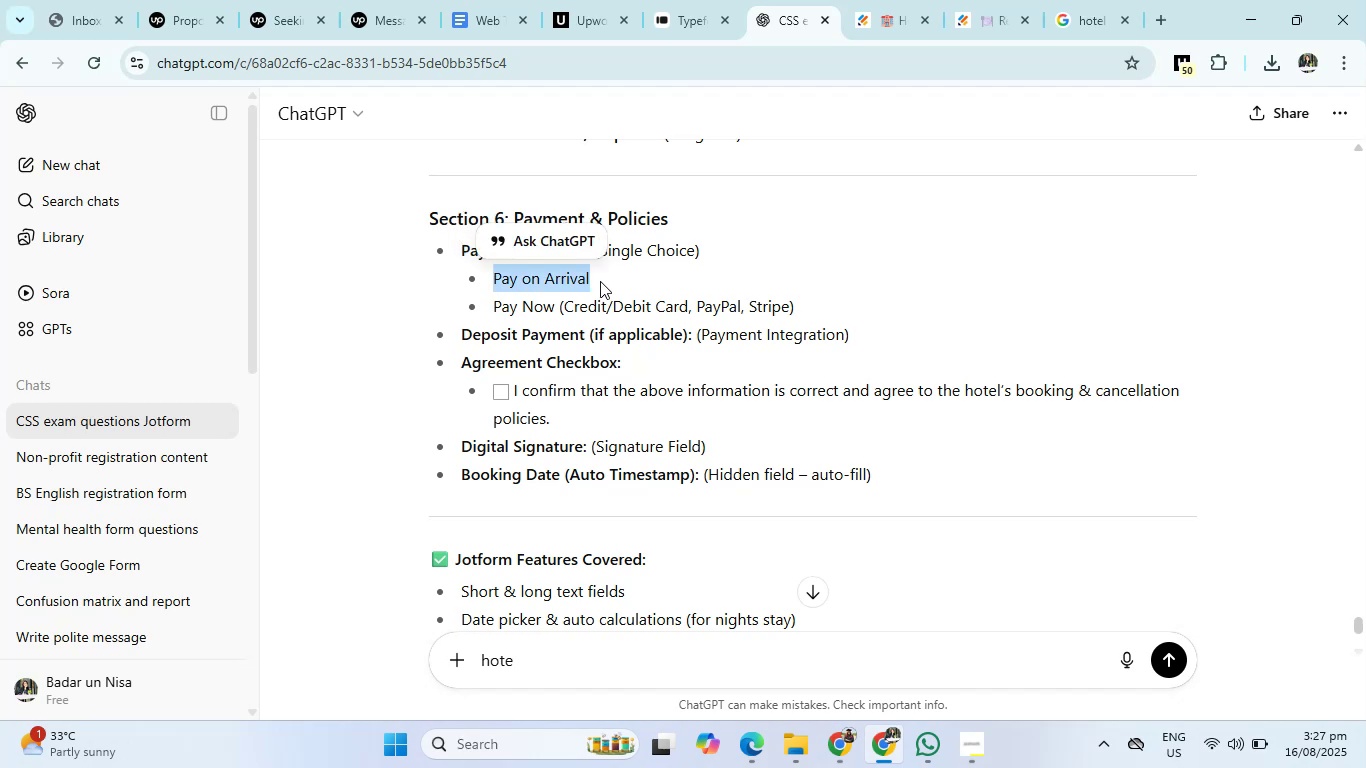 
key(Control+C)
 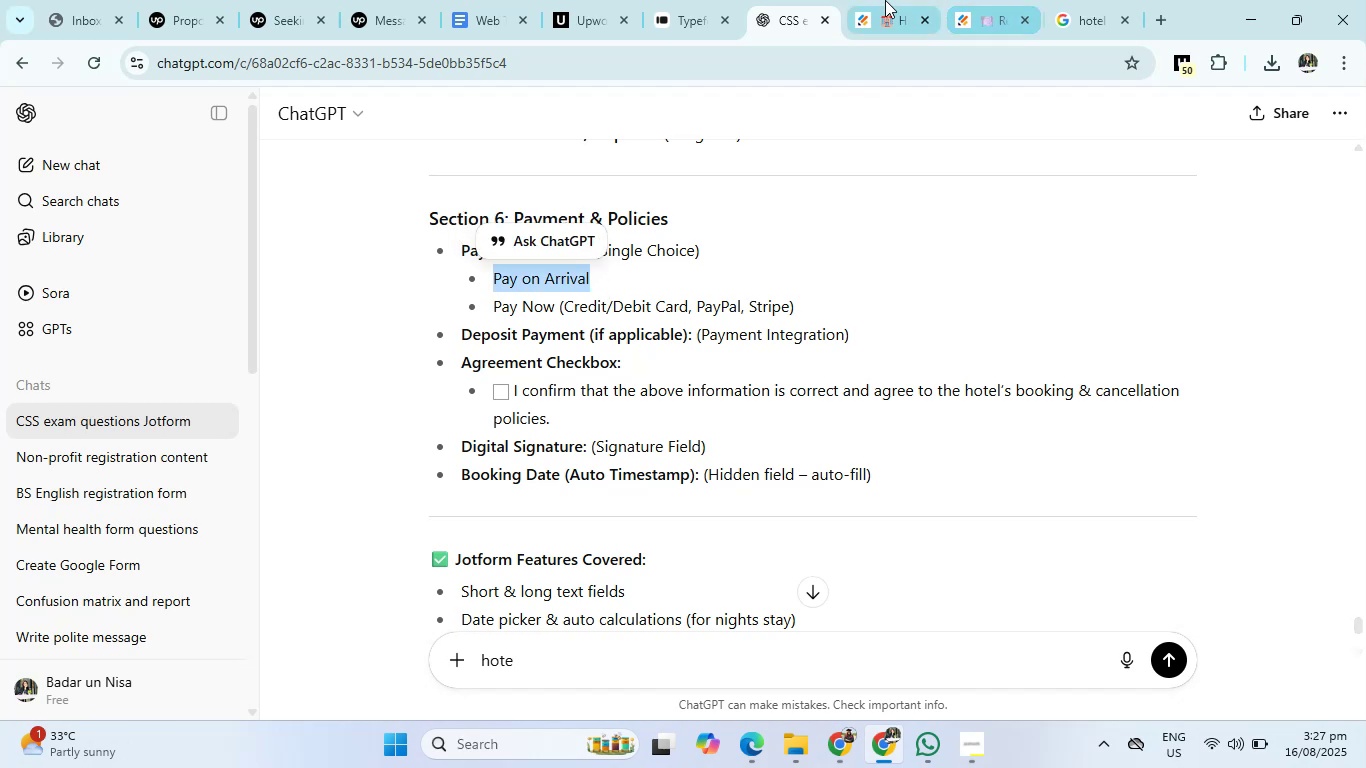 
left_click([884, 0])
 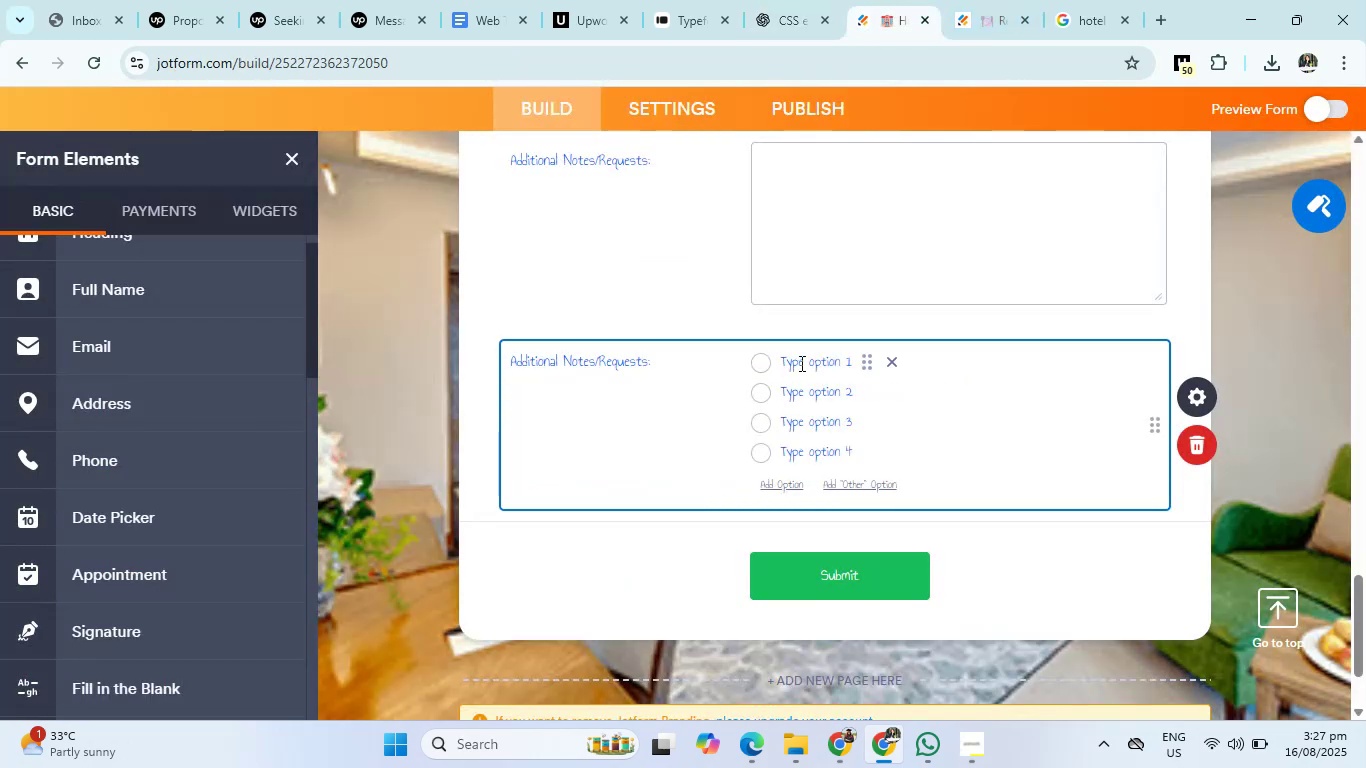 
left_click([803, 360])
 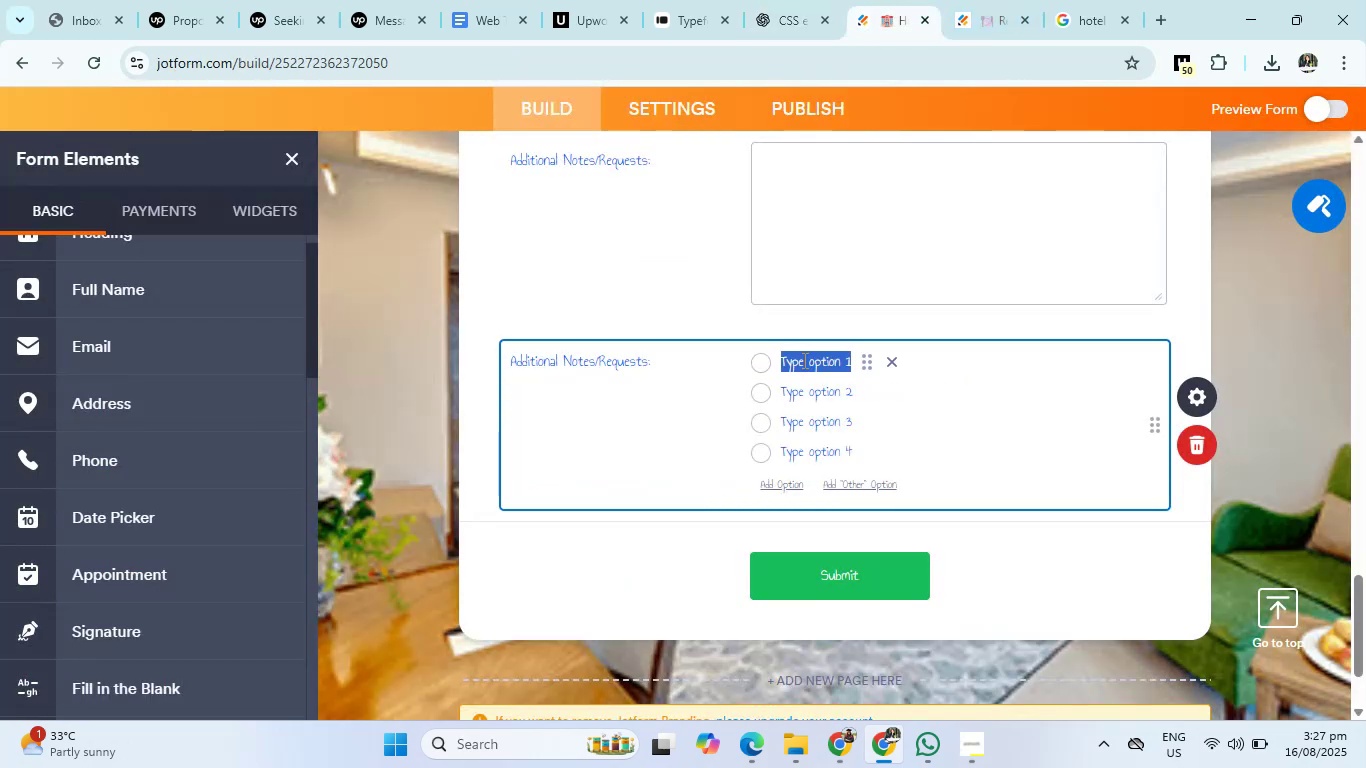 
key(Control+V)
 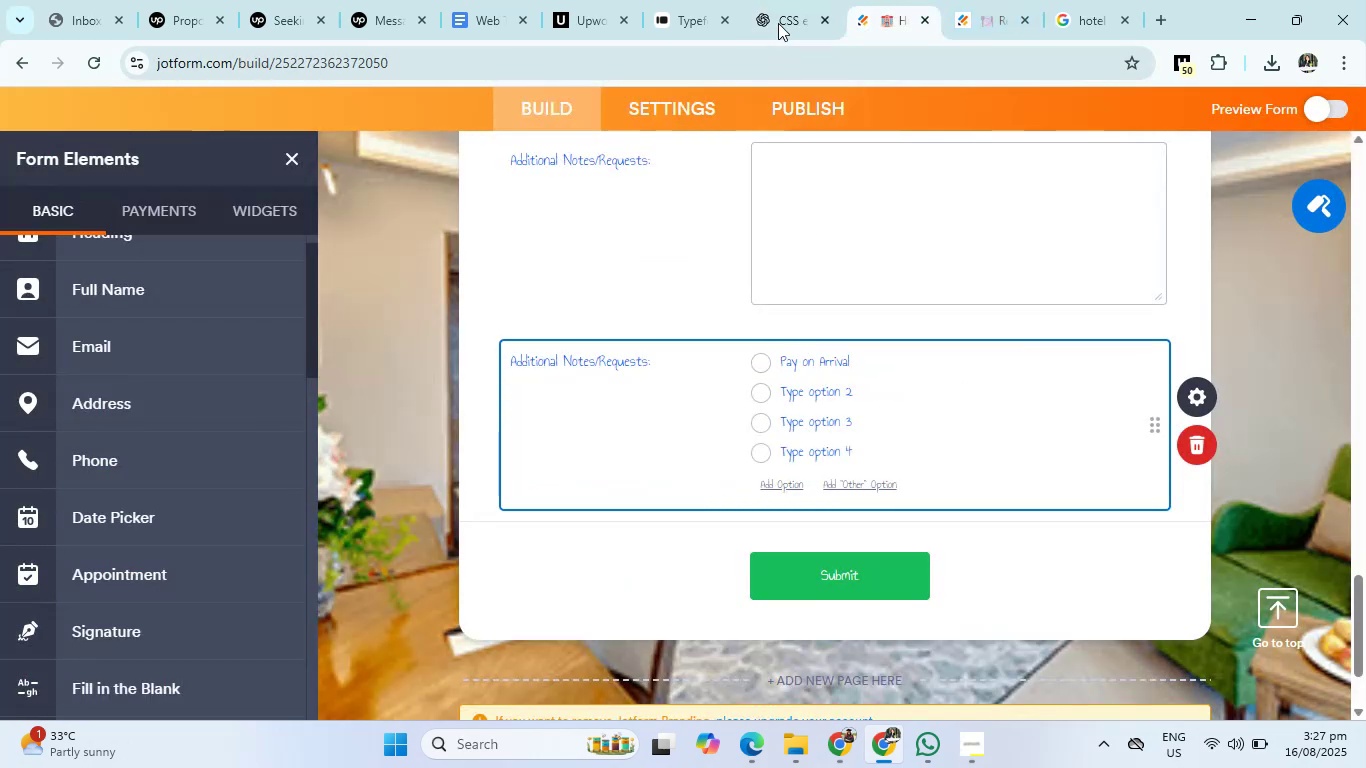 
left_click([777, 20])
 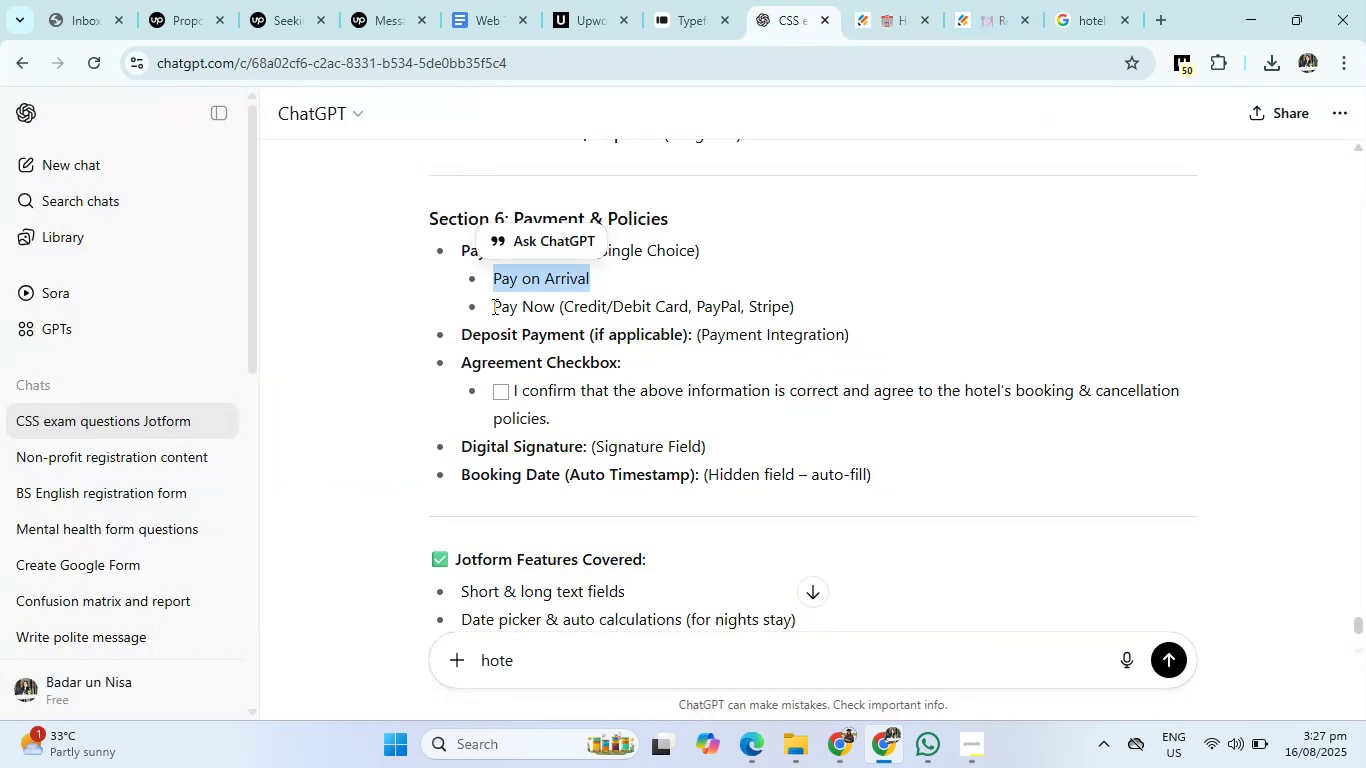 
left_click_drag(start_coordinate=[493, 306], to_coordinate=[814, 305])
 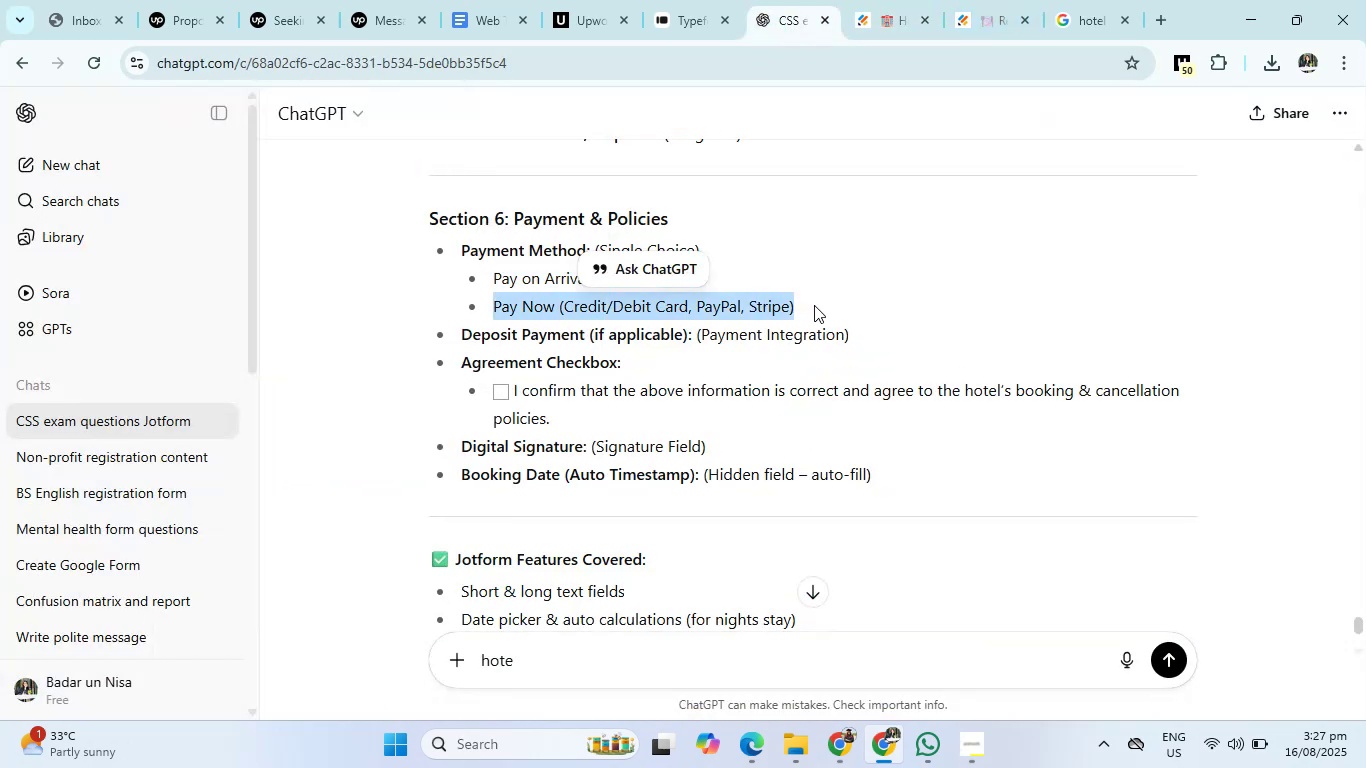 
key(Control+C)
 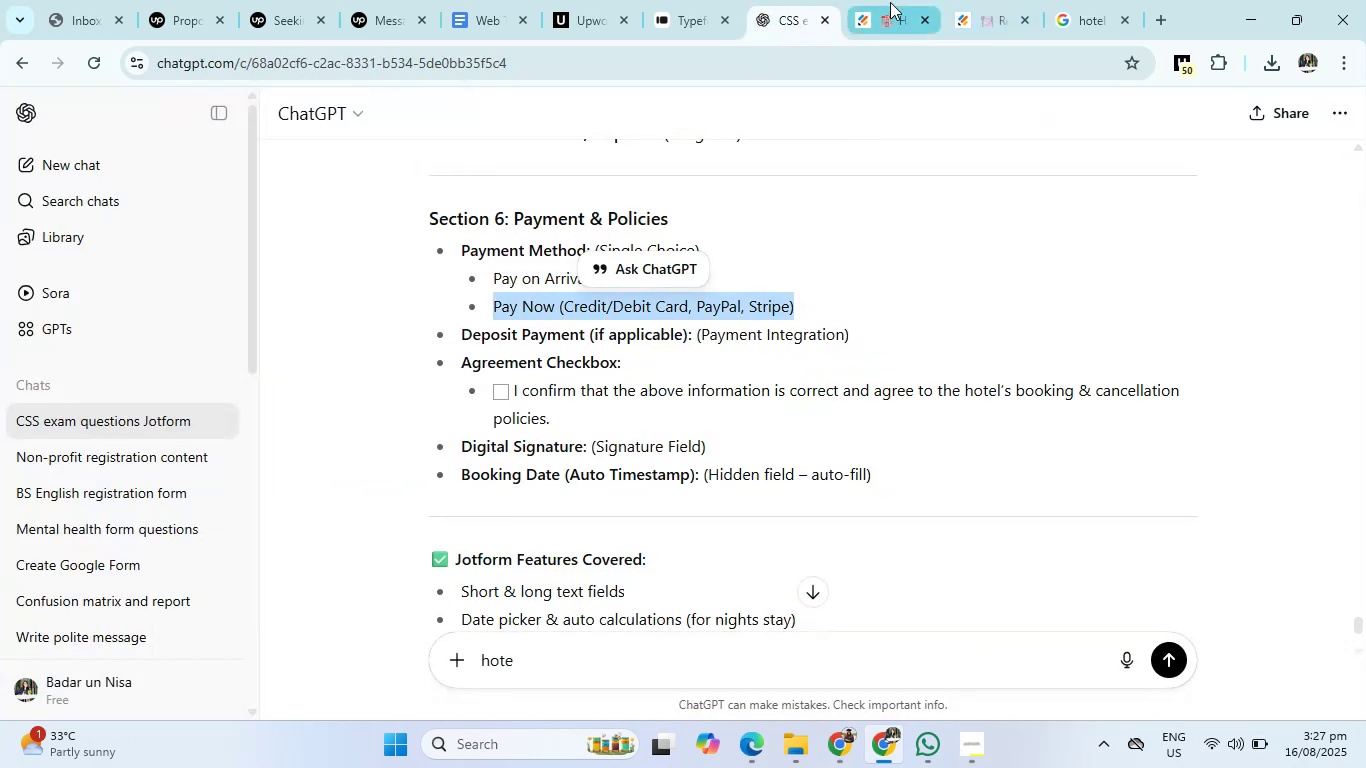 
left_click([890, 2])
 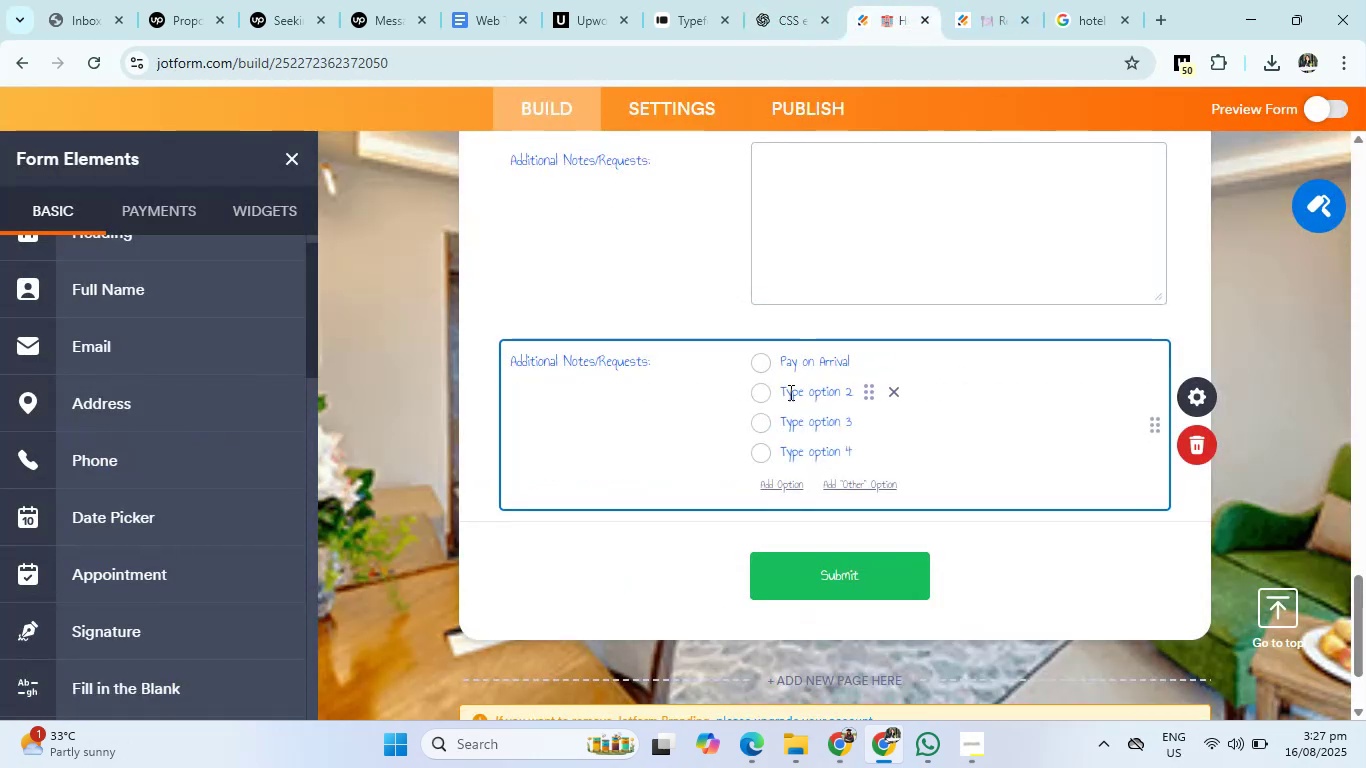 
left_click([789, 392])
 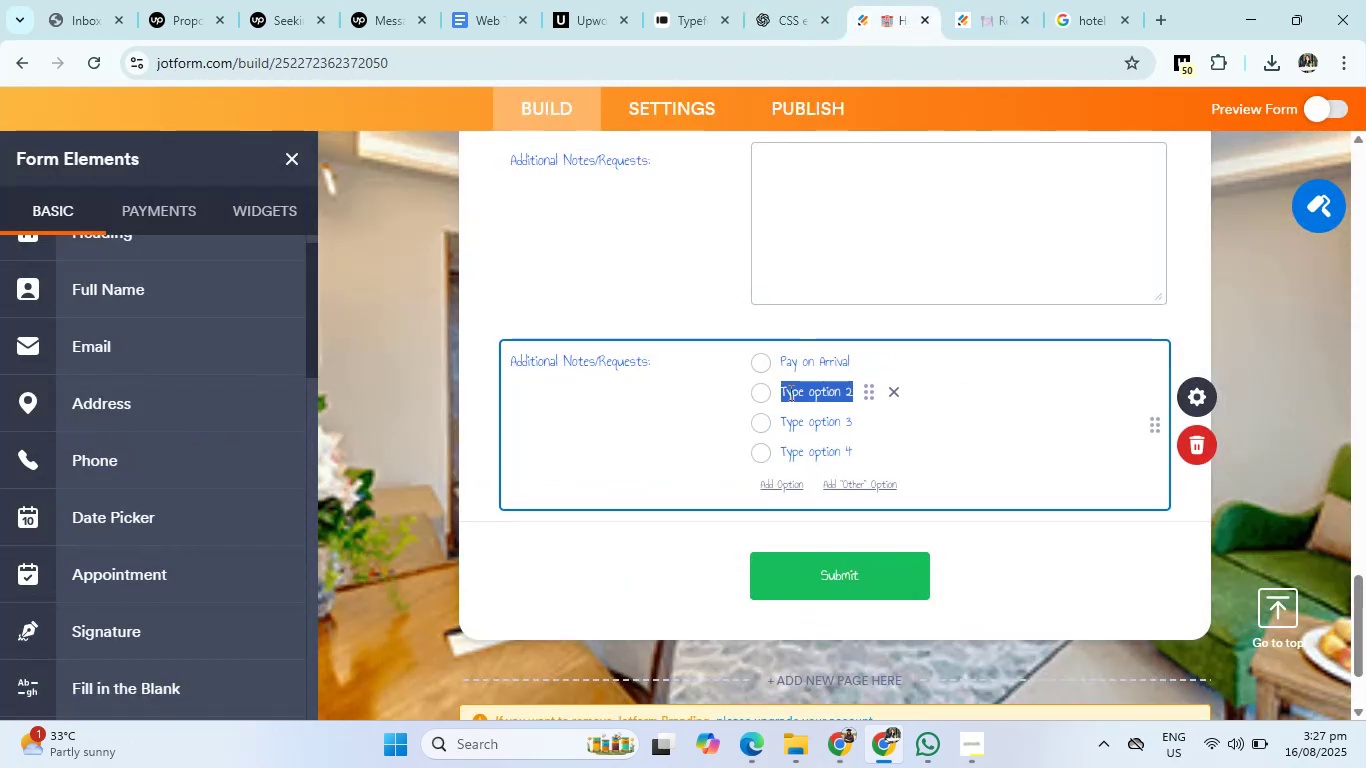 
key(Control+V)
 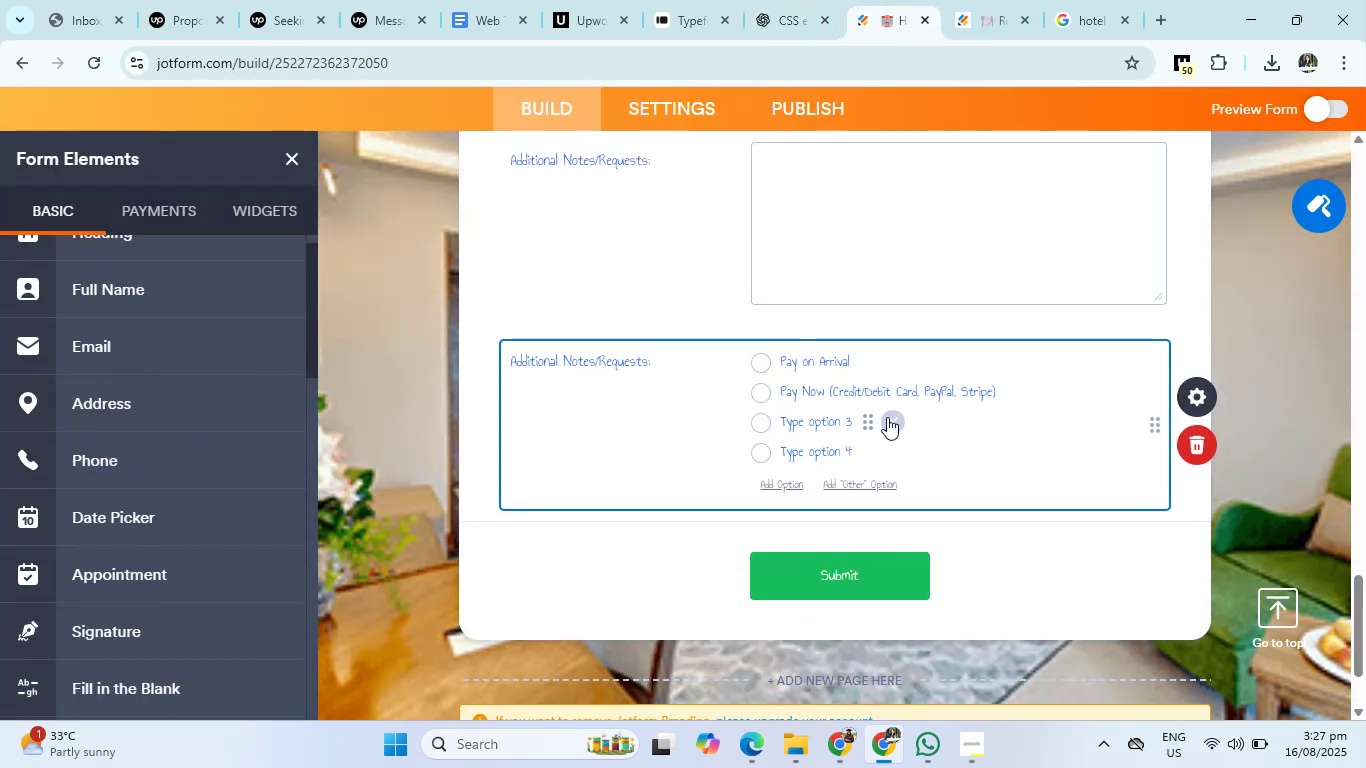 
double_click([887, 417])
 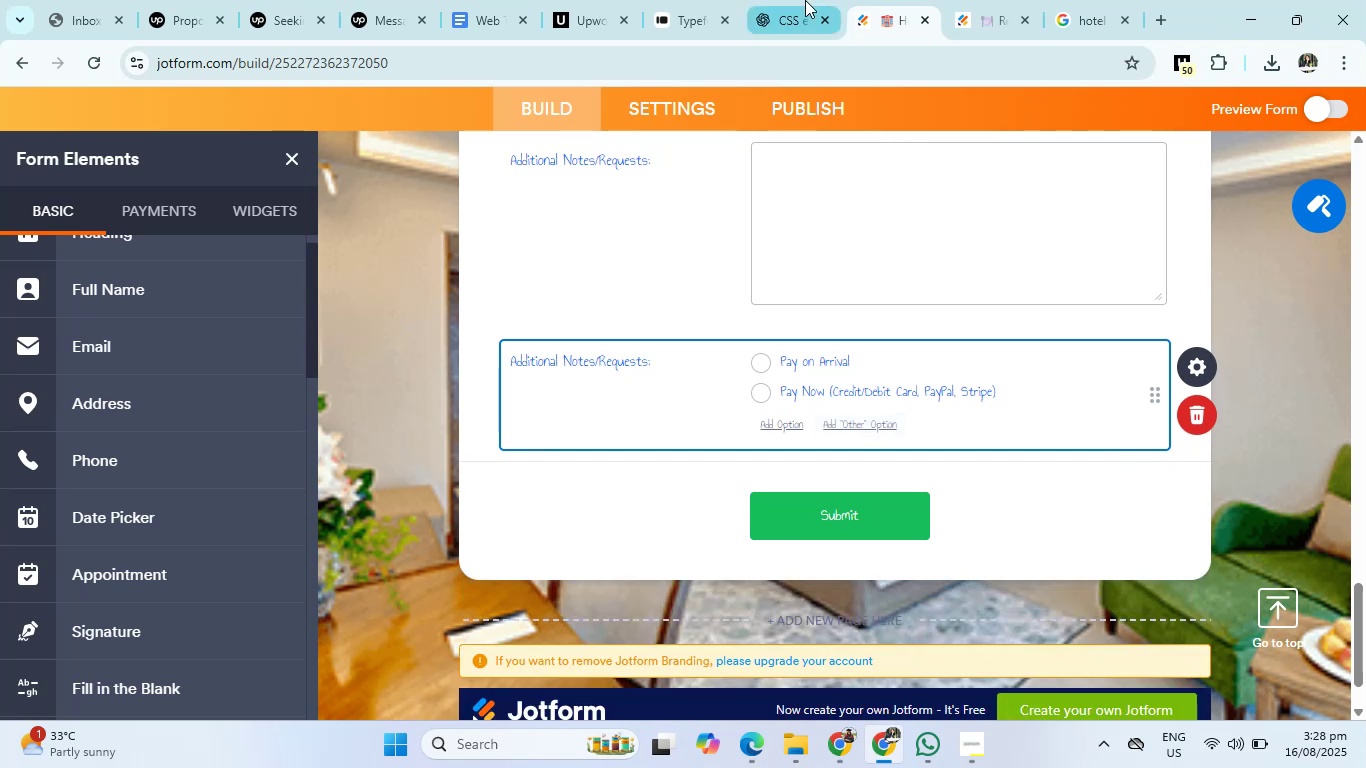 
left_click([805, 0])
 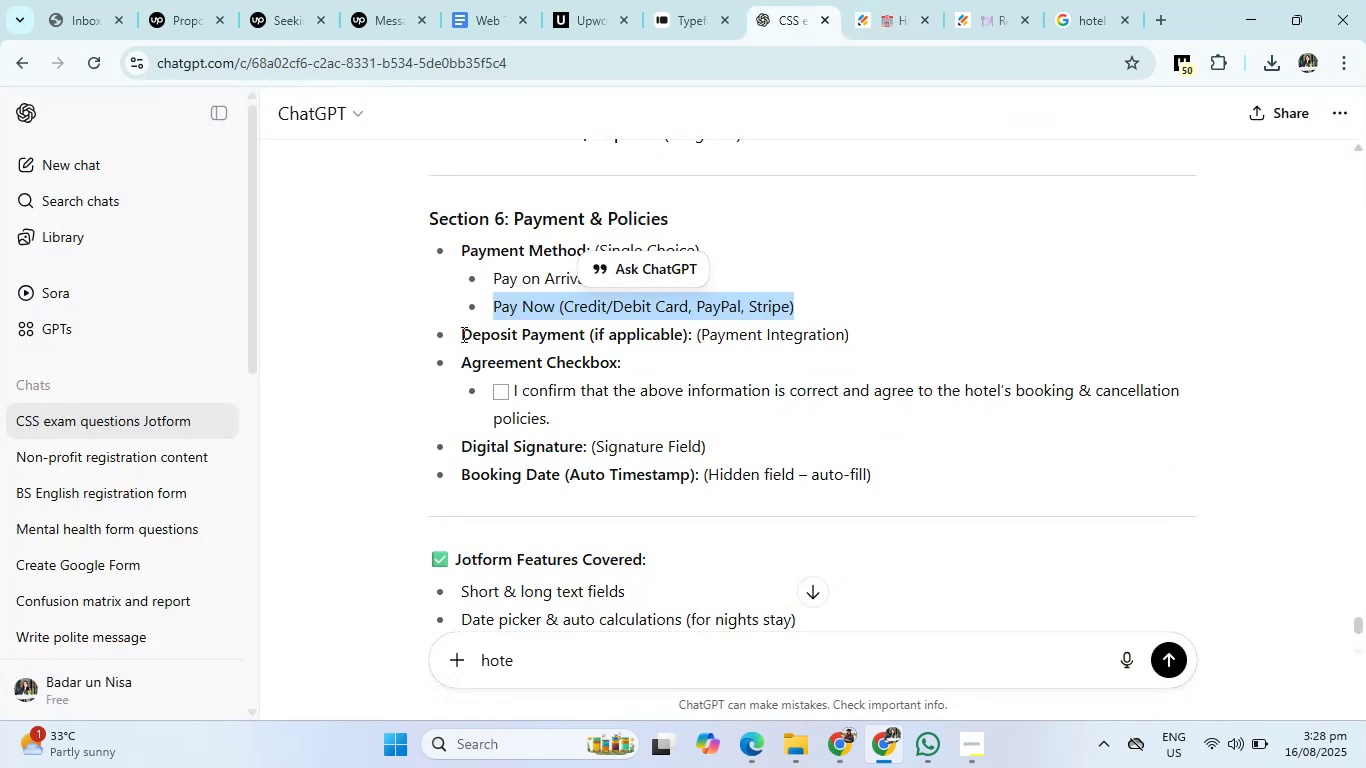 
left_click_drag(start_coordinate=[462, 334], to_coordinate=[594, 340])
 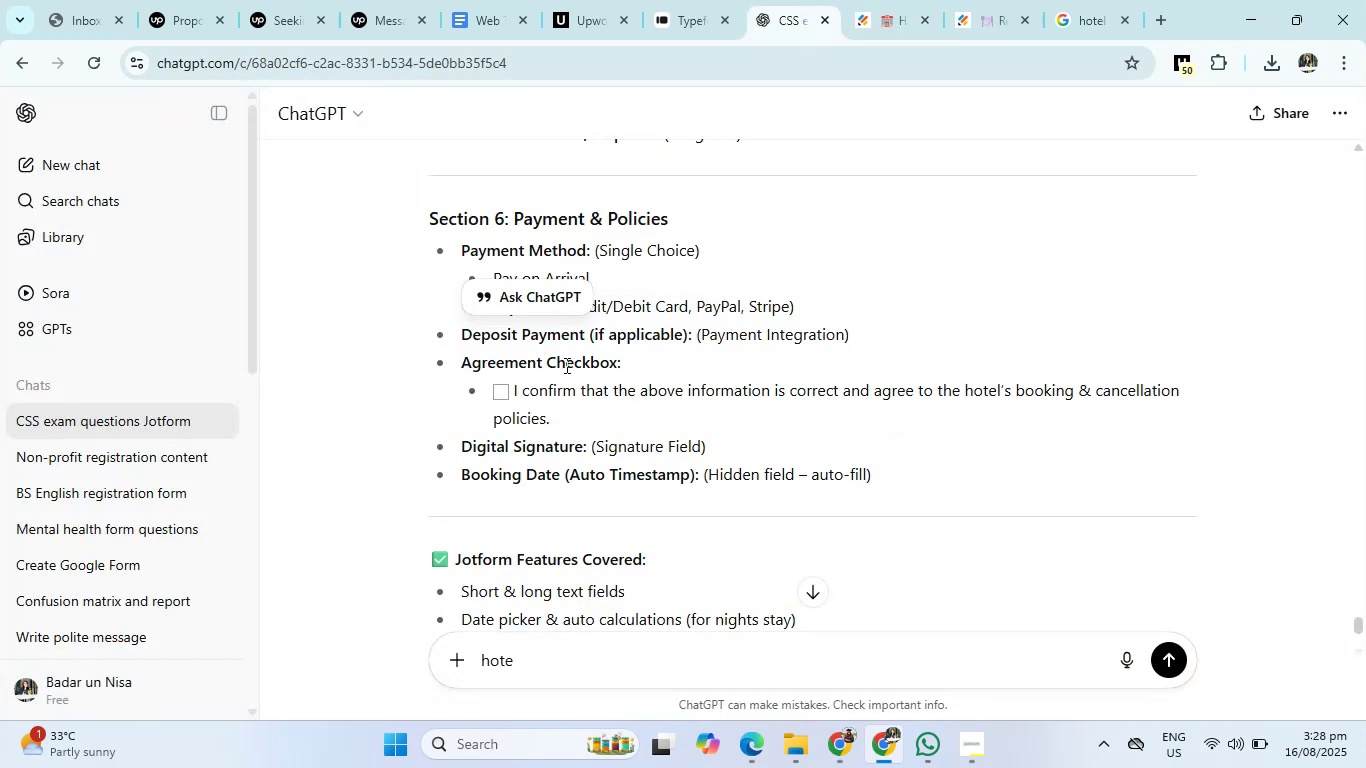 
left_click([565, 365])
 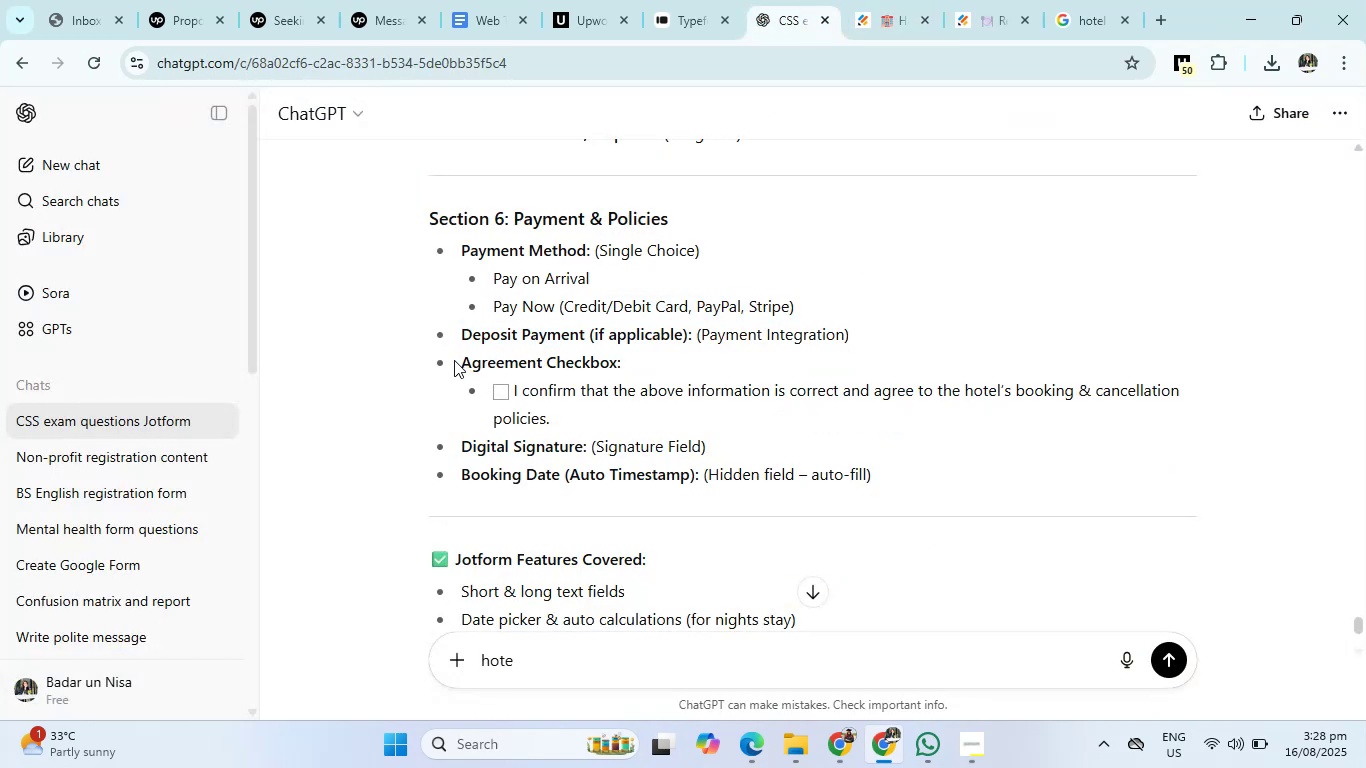 
left_click_drag(start_coordinate=[454, 360], to_coordinate=[617, 399])
 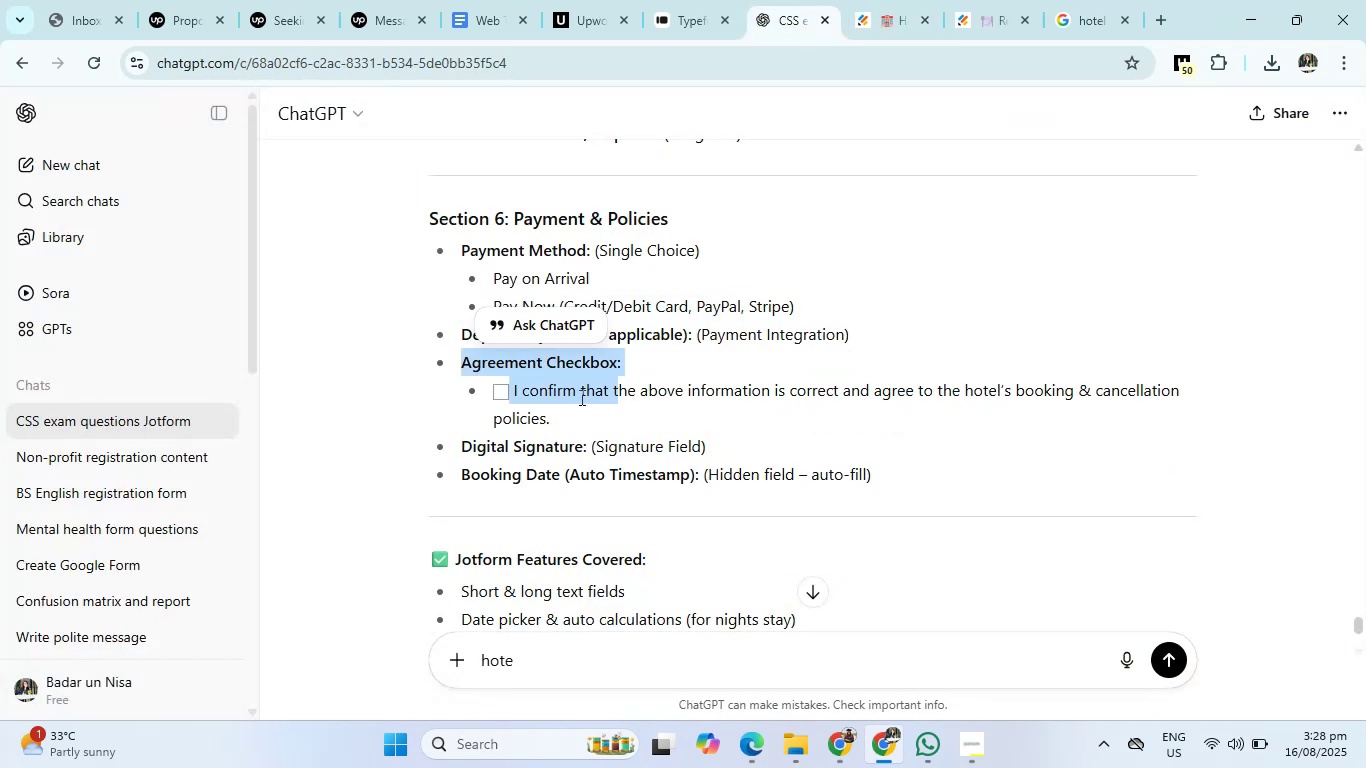 
left_click([580, 397])
 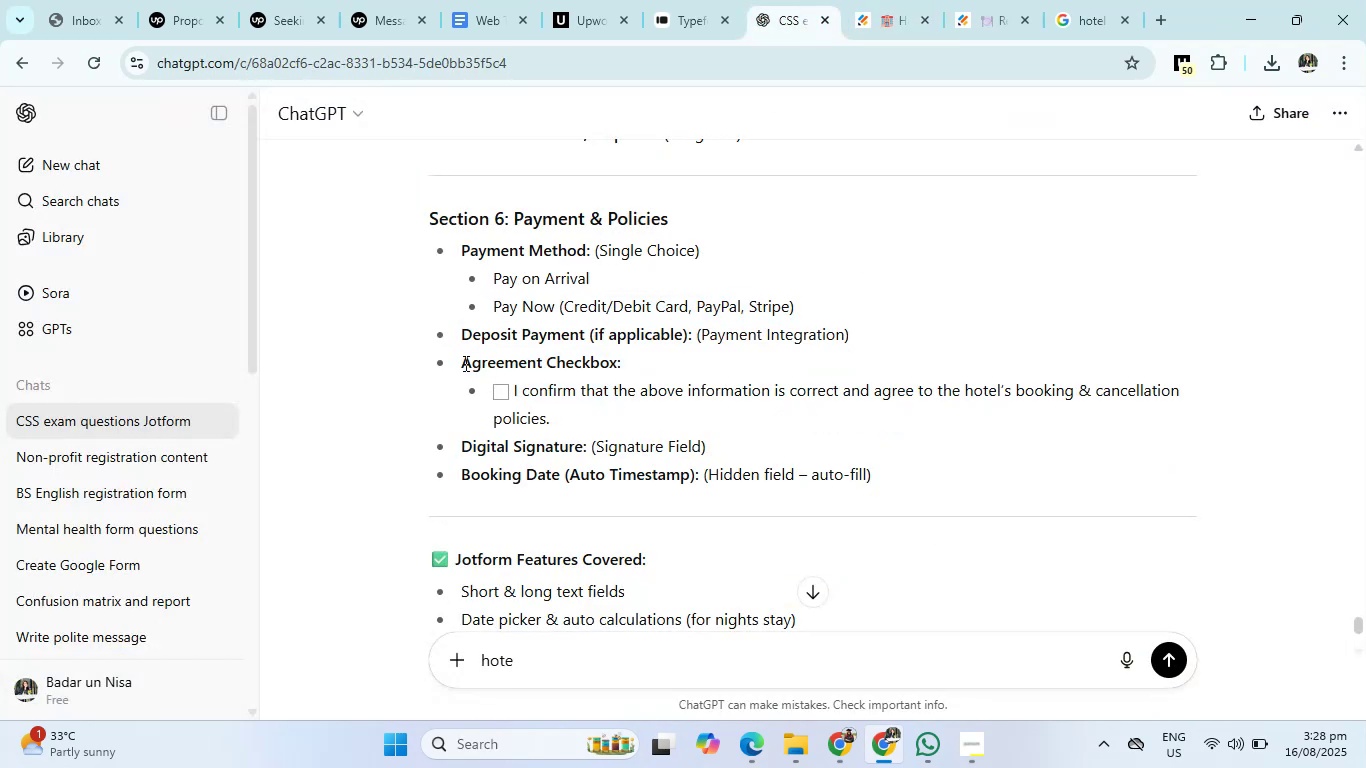 
left_click_drag(start_coordinate=[464, 363], to_coordinate=[602, 412])
 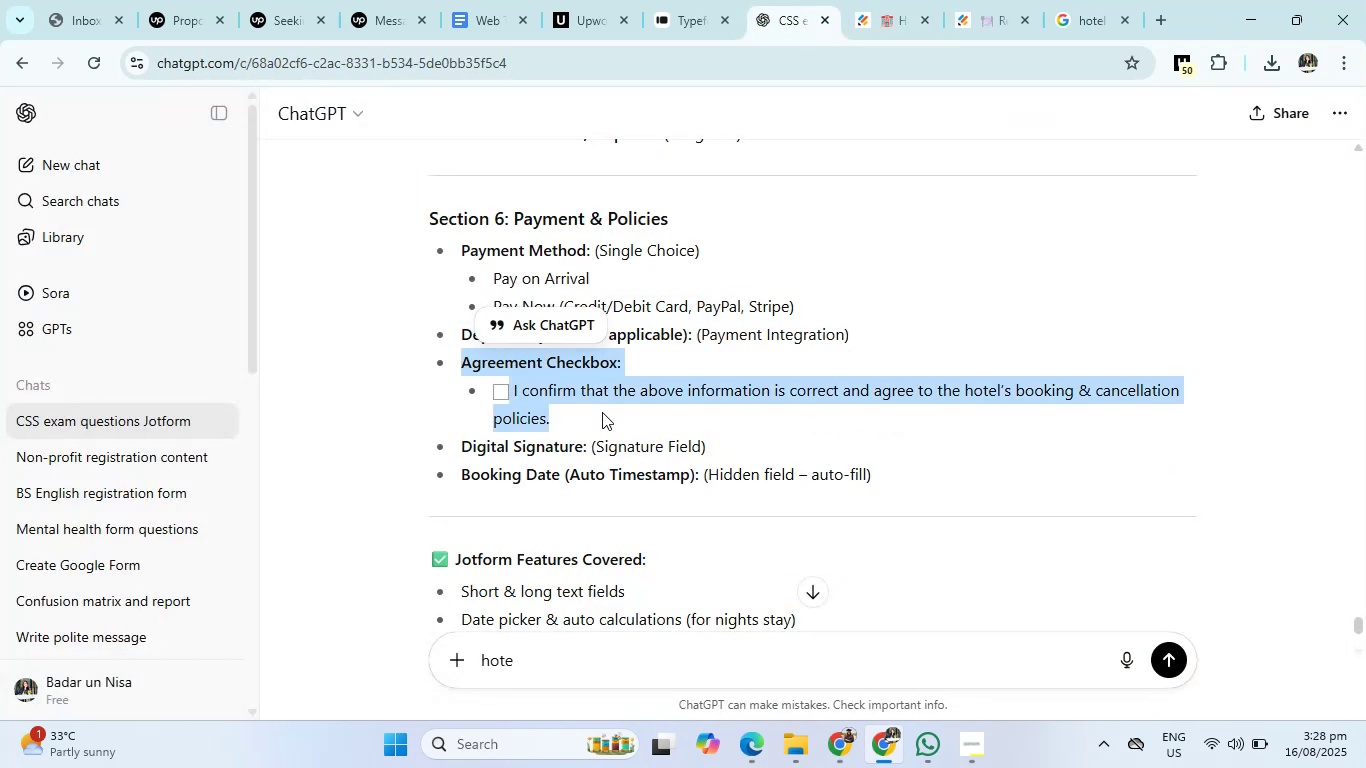 
key(Control+C)
 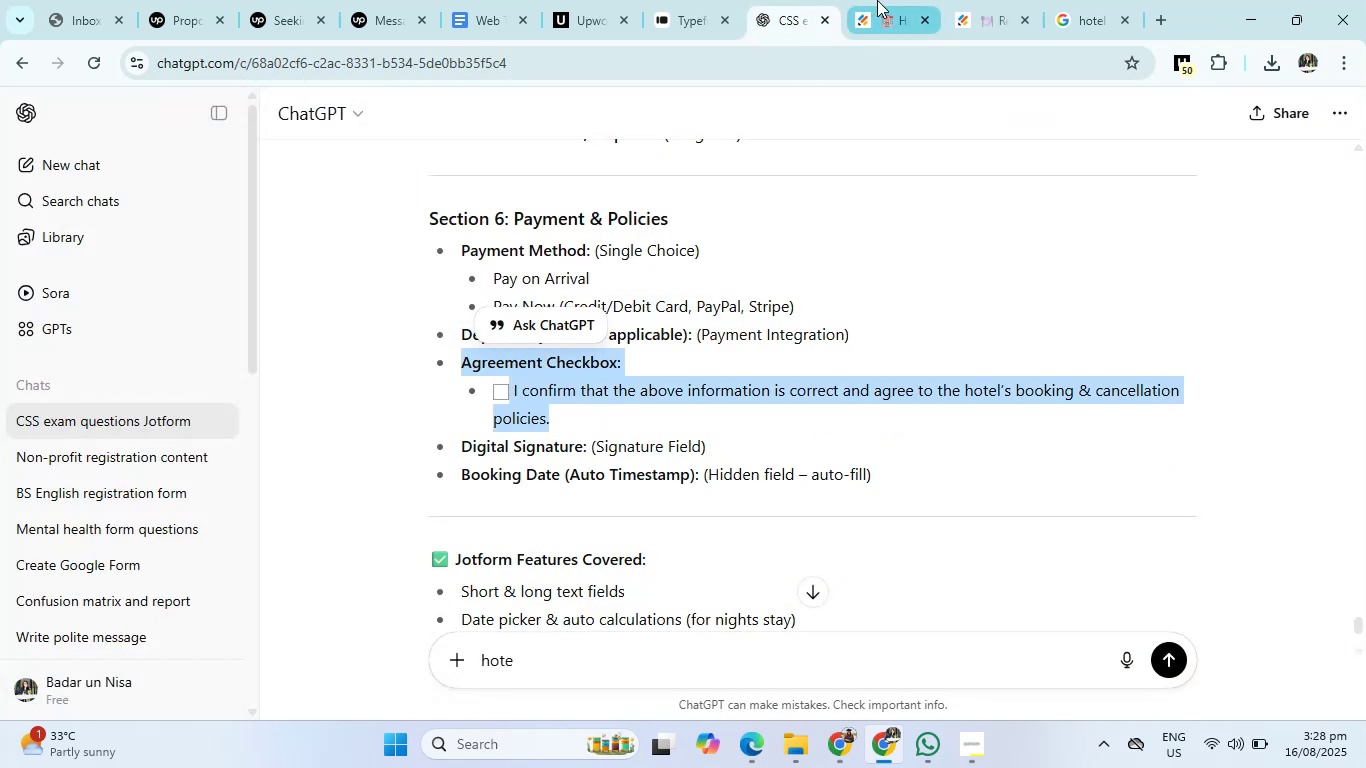 
left_click([877, 0])
 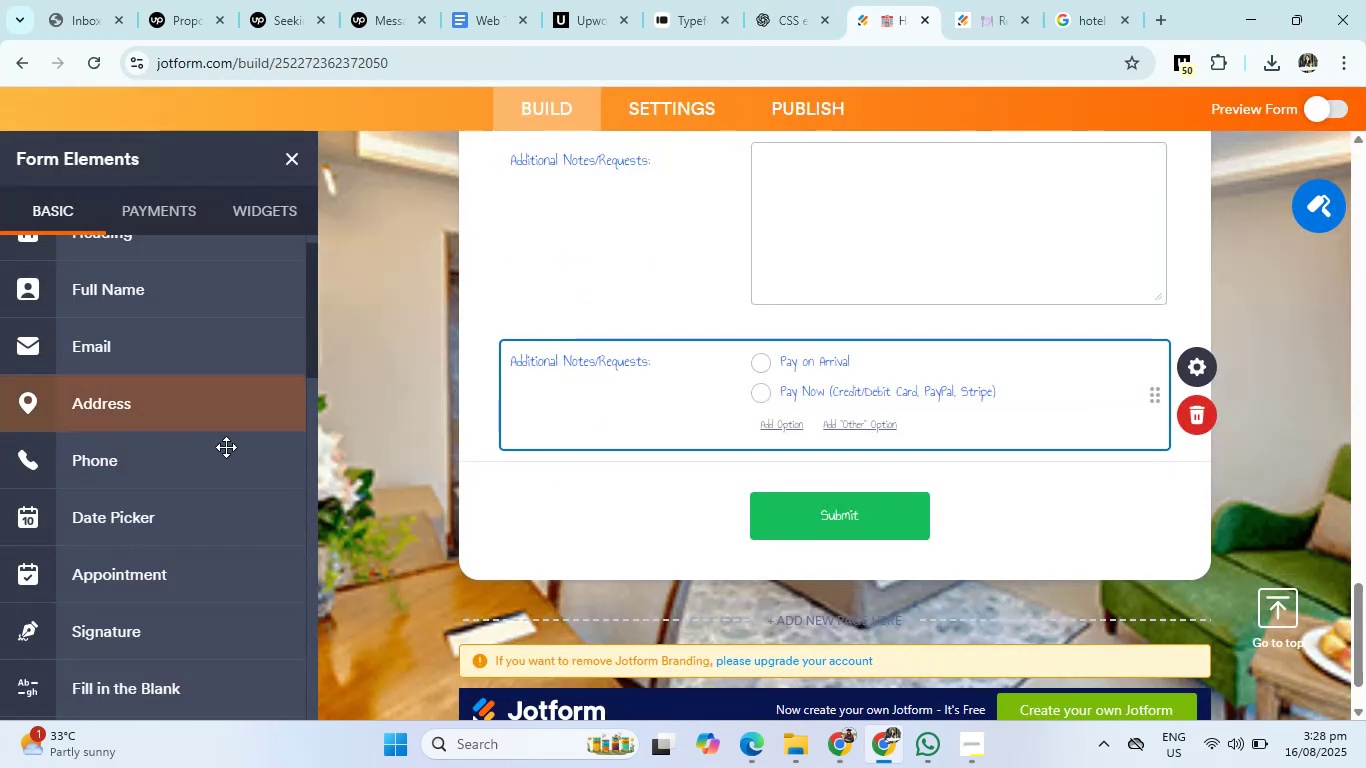 
scroll: coordinate [182, 529], scroll_direction: down, amount: 6.0
 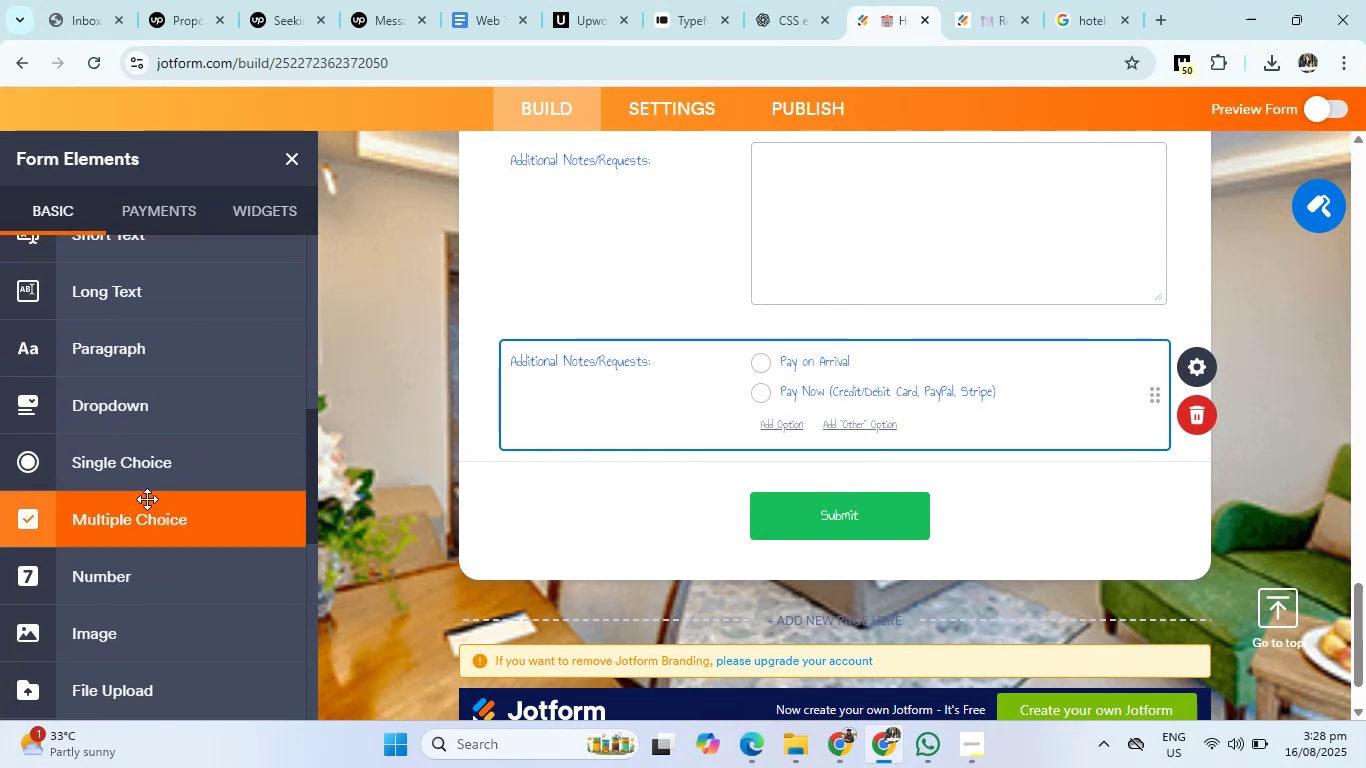 
left_click([119, 459])
 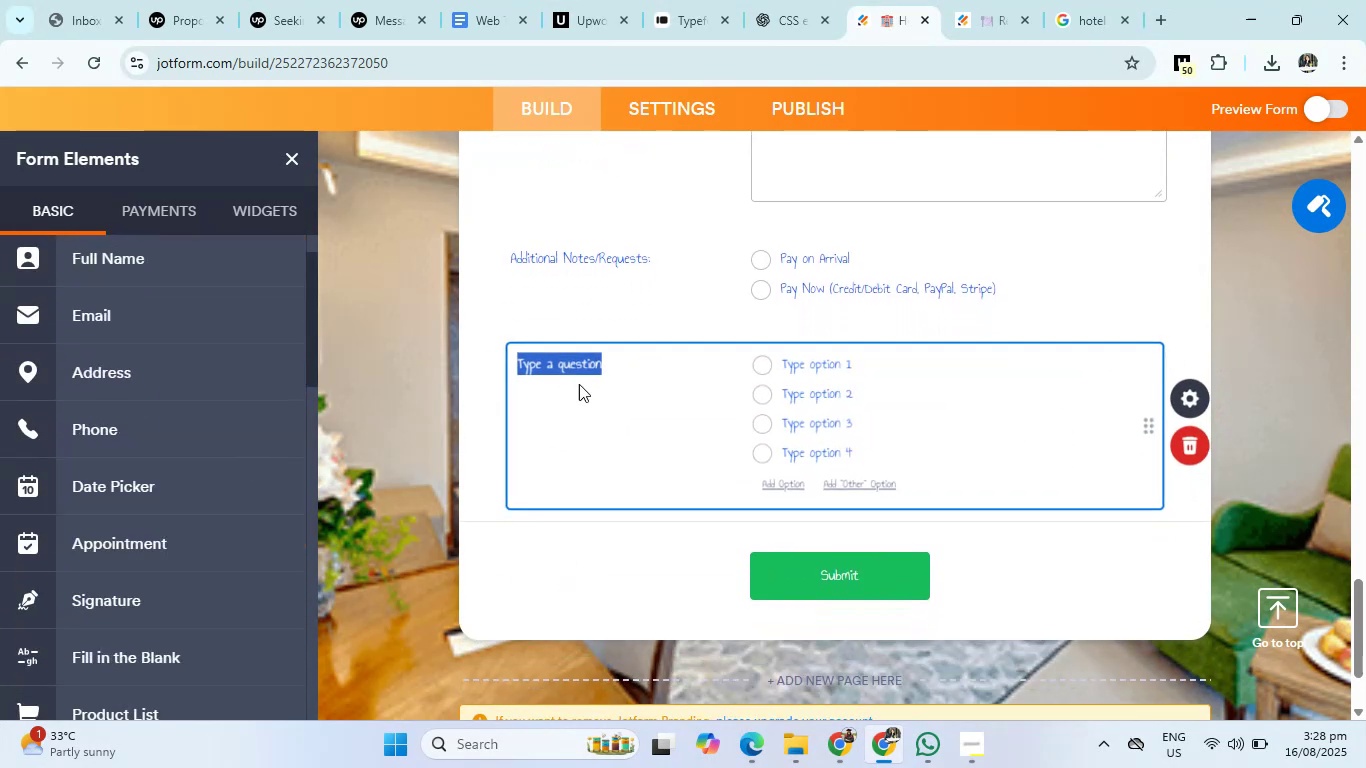 
key(Control+V)
 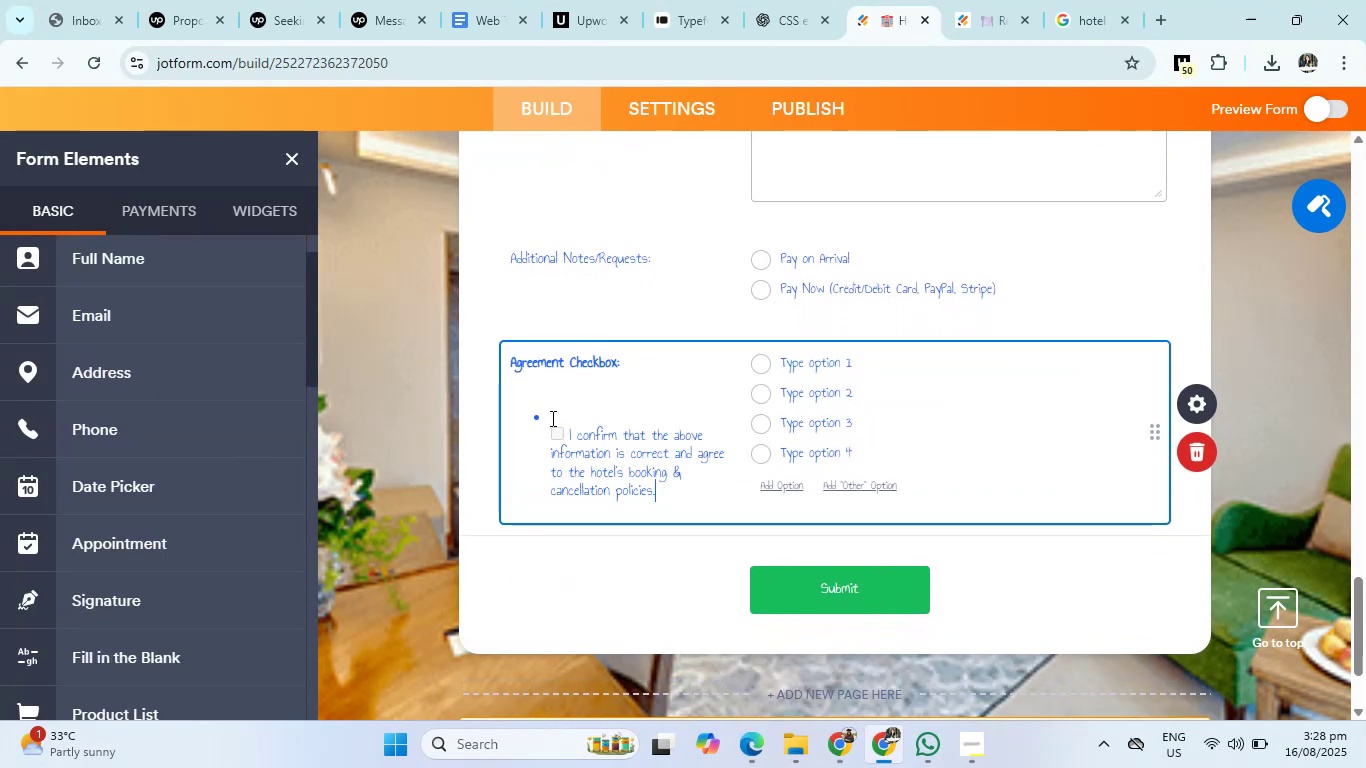 
left_click([551, 418])
 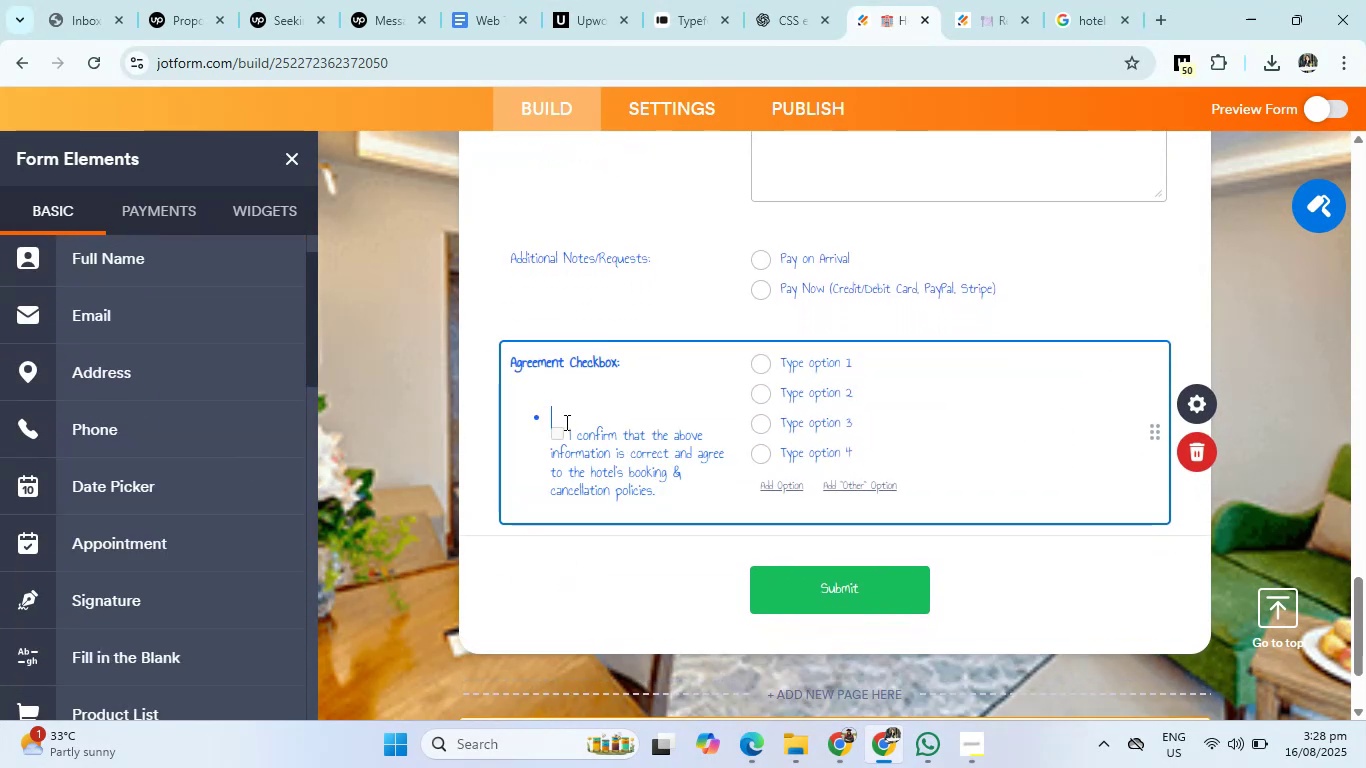 
key(Backspace)
 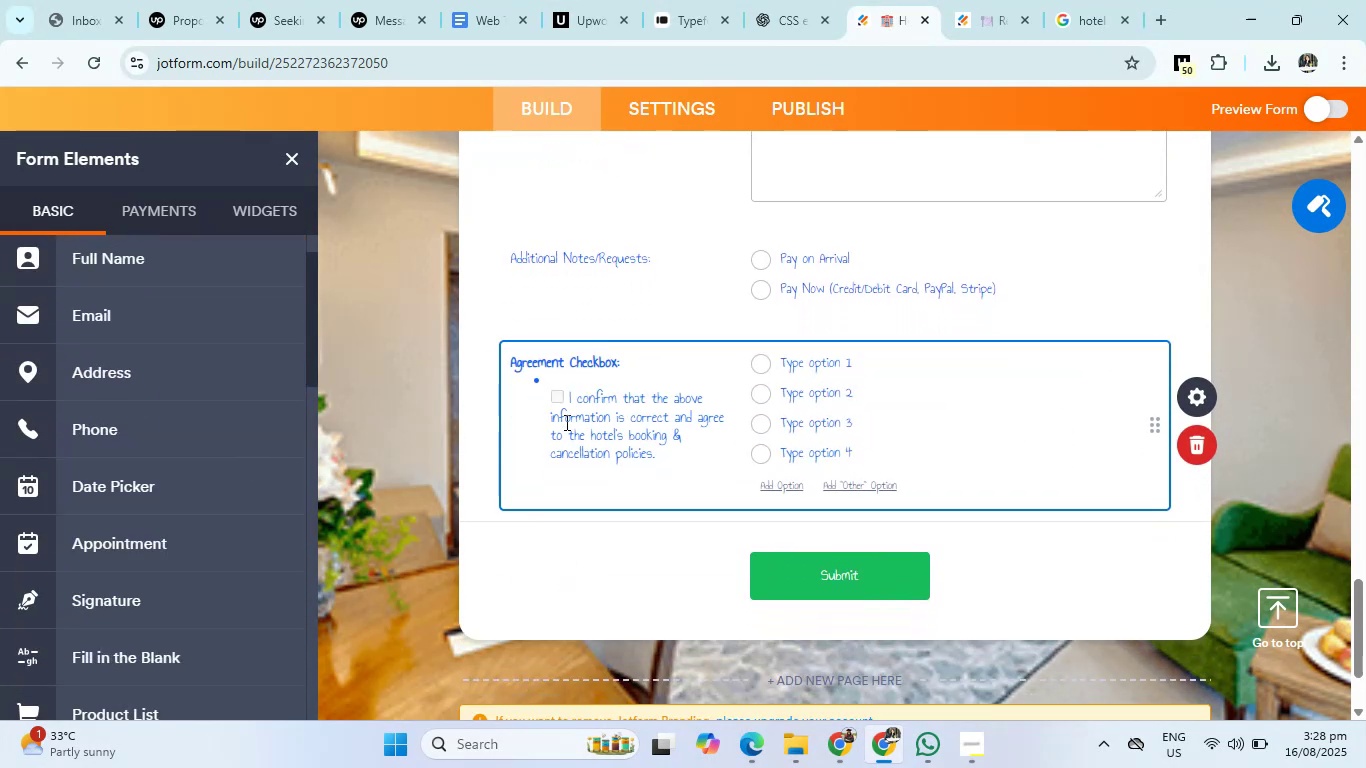 
key(Backspace)
 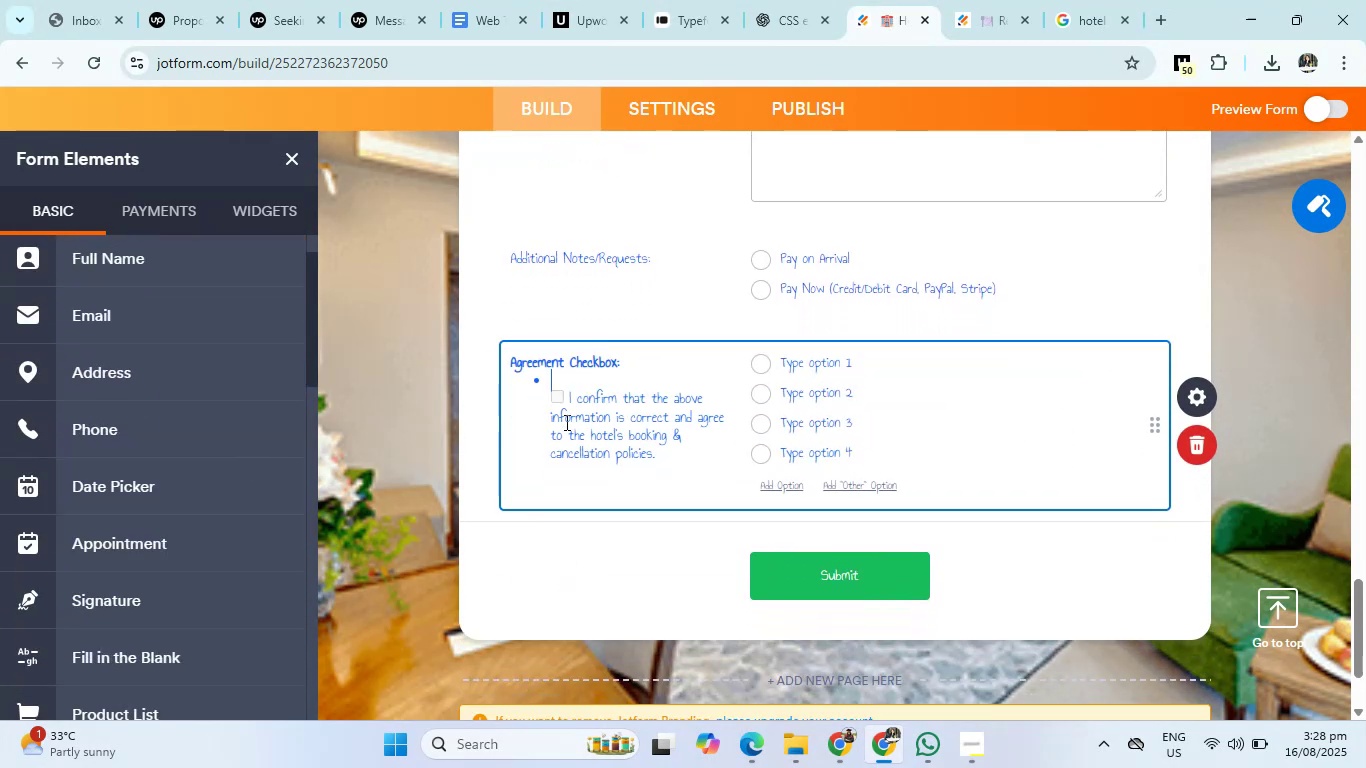 
key(Backspace)
 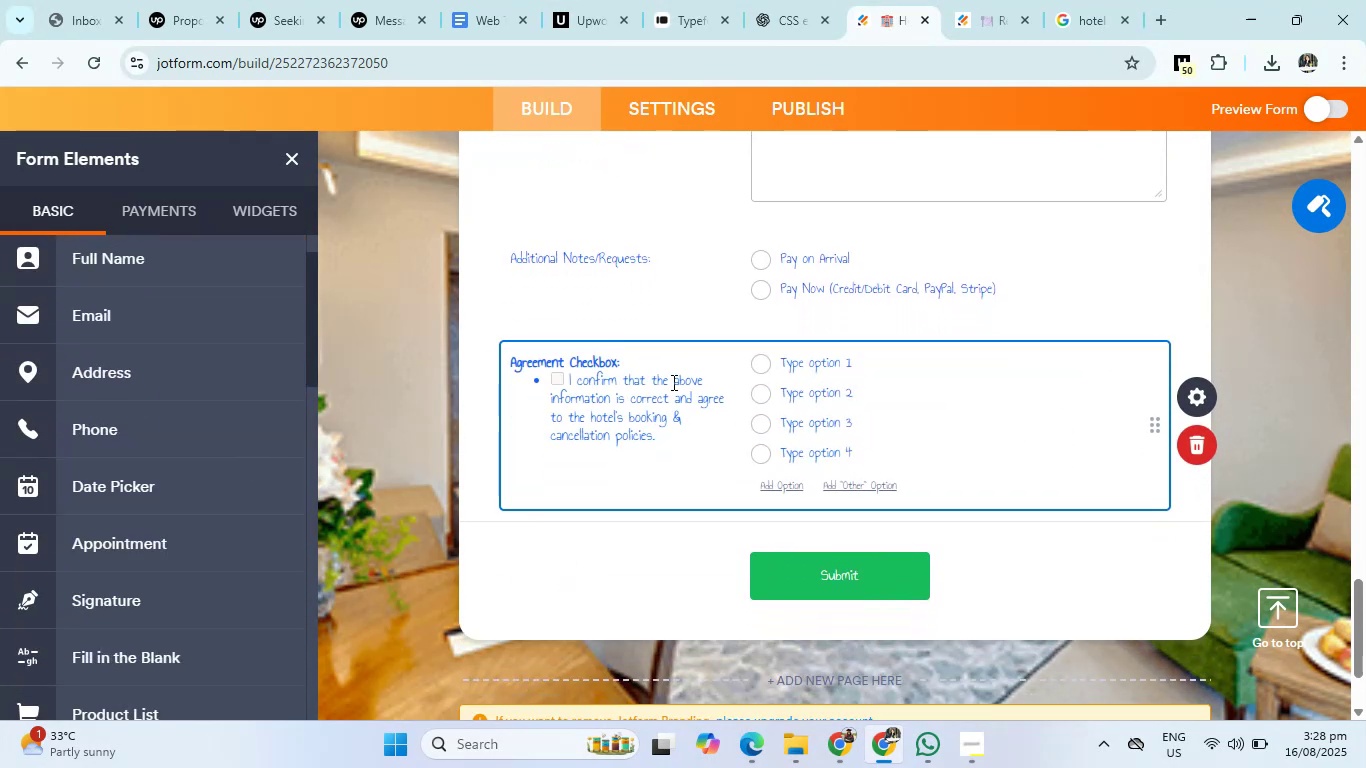 
left_click([828, 369])
 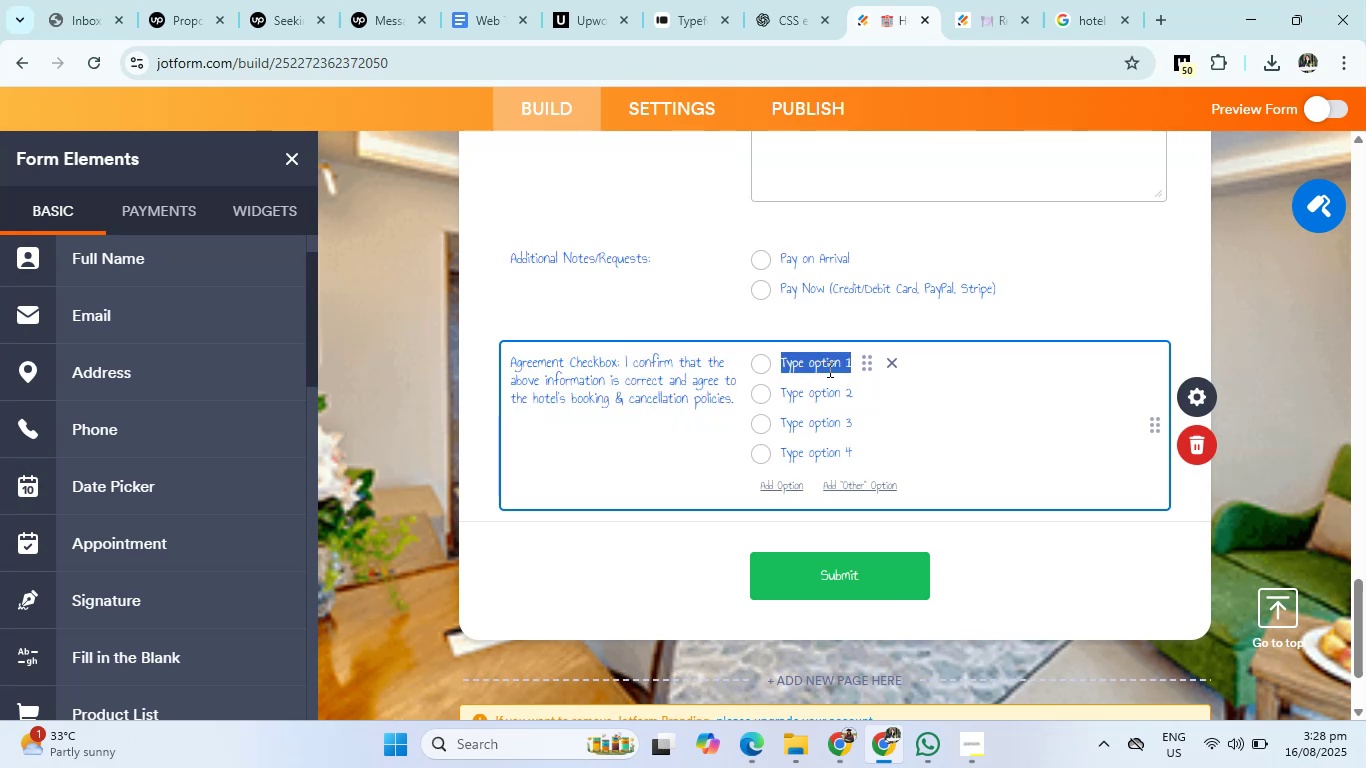 
key(Backspace)
type(yes)
 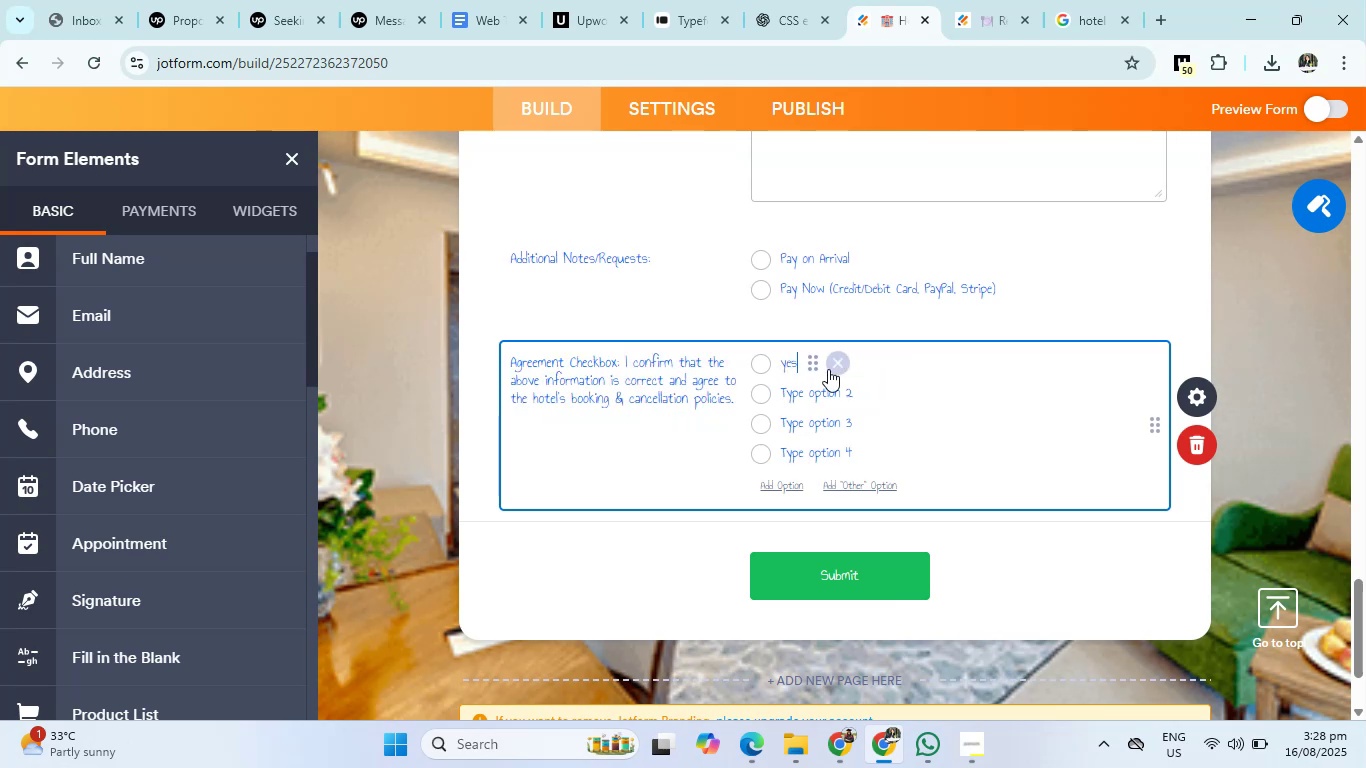 
hold_key(key=Enter, duration=0.61)
 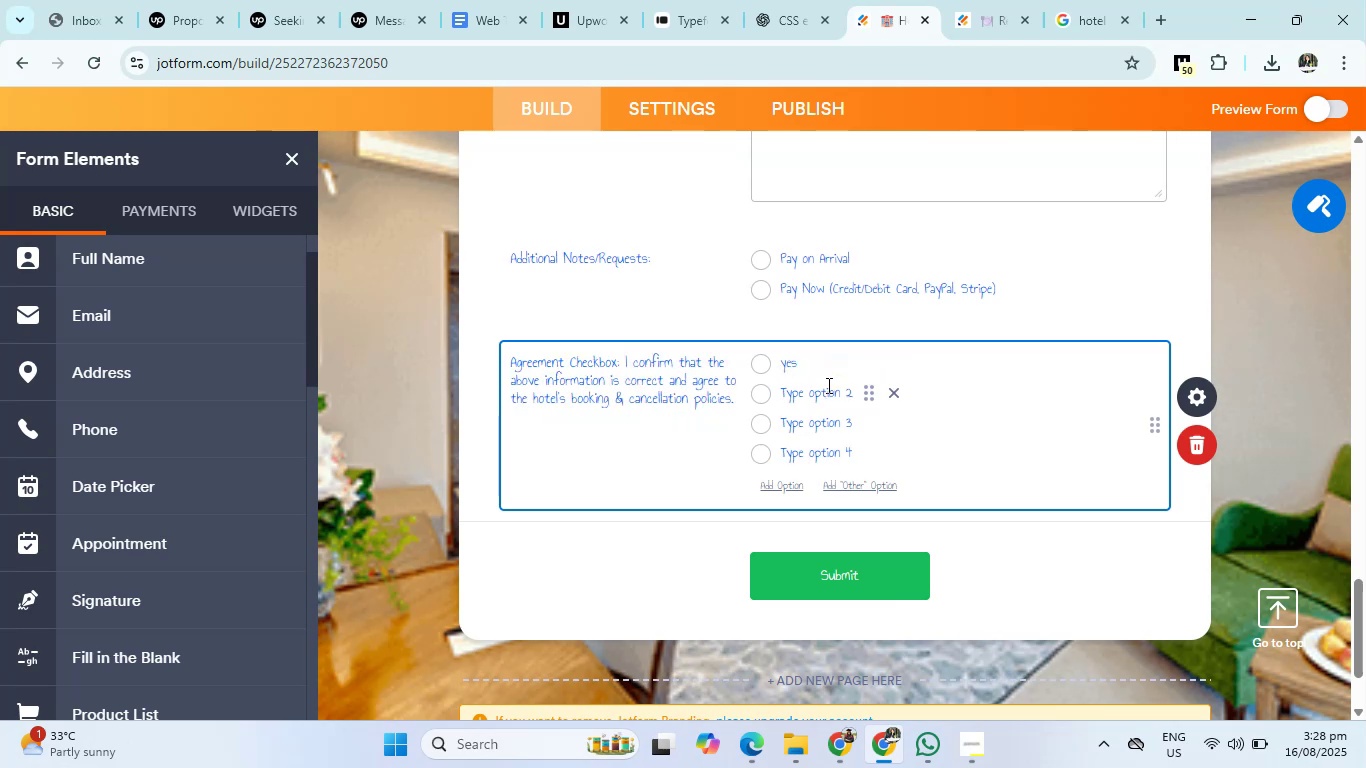 
left_click([827, 385])
 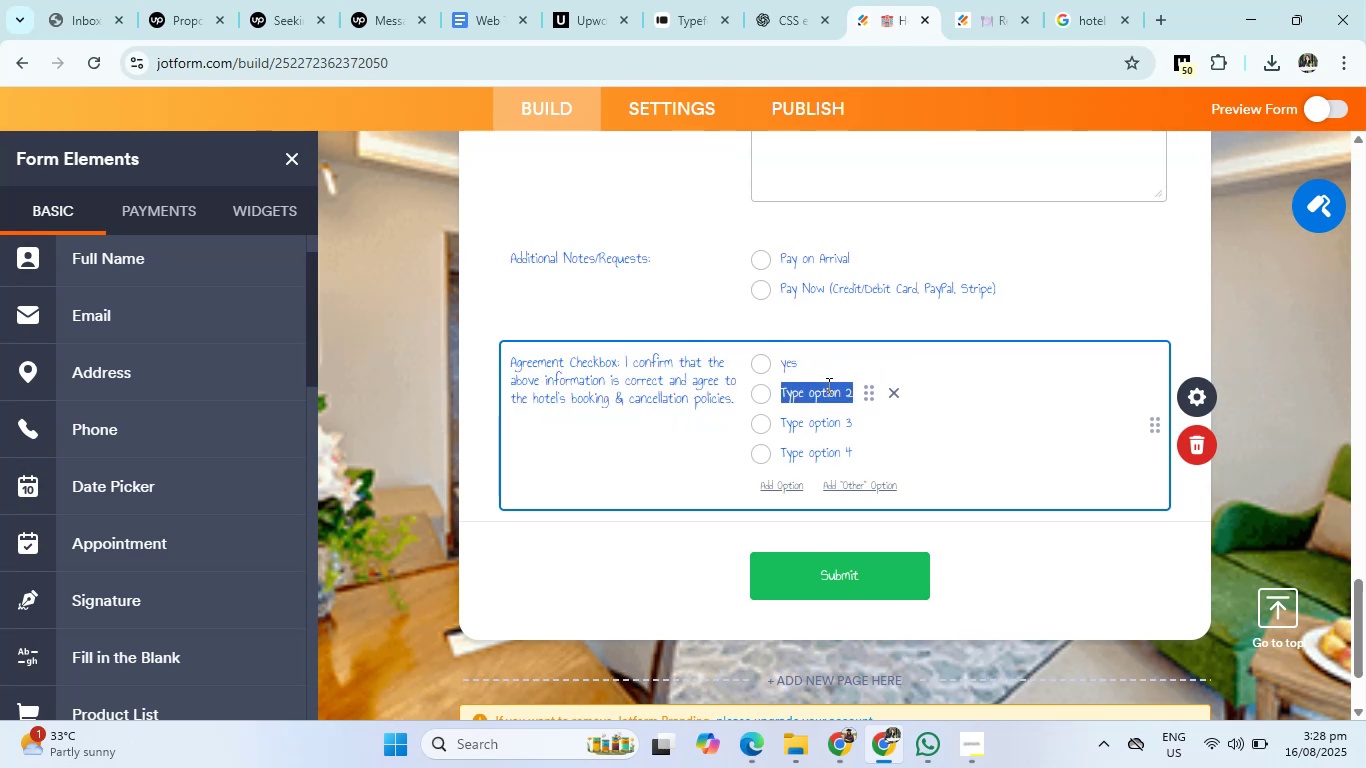 
type(No)
 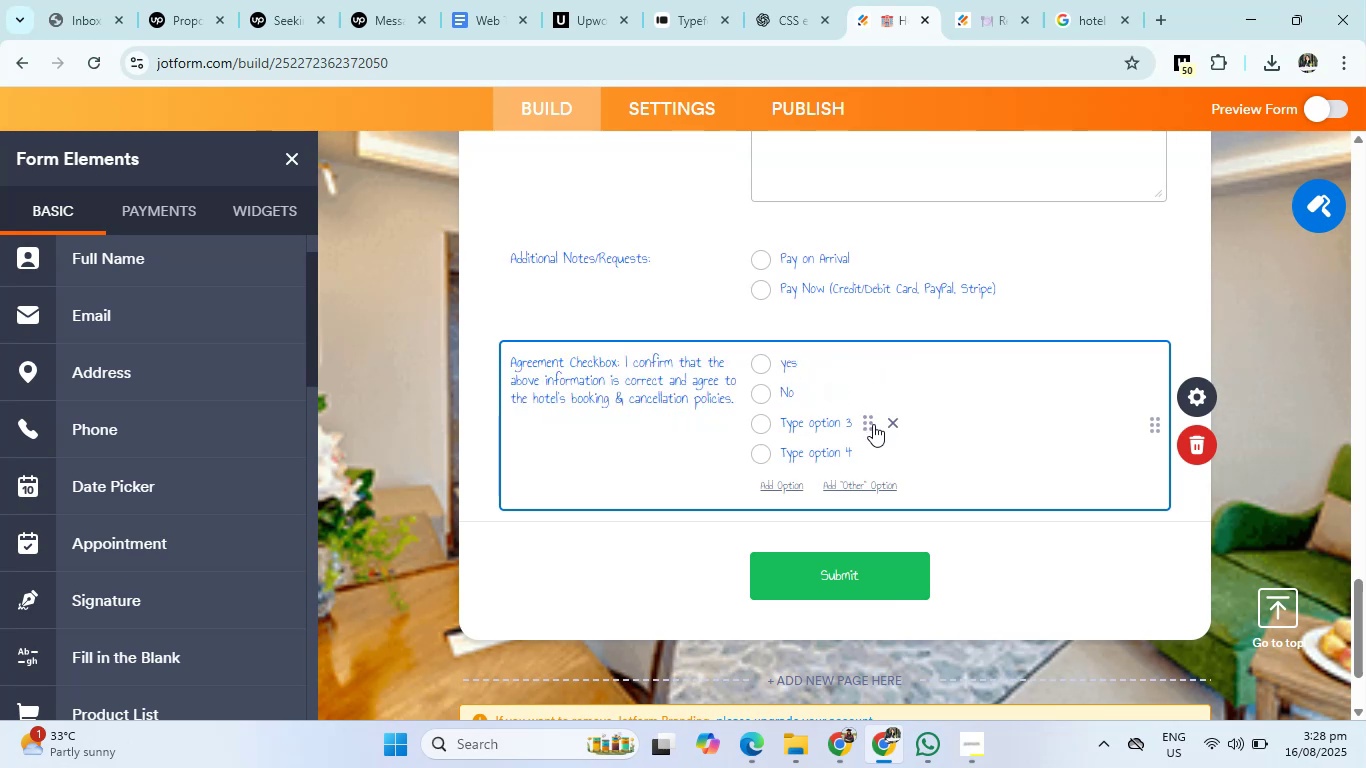 
left_click([898, 424])
 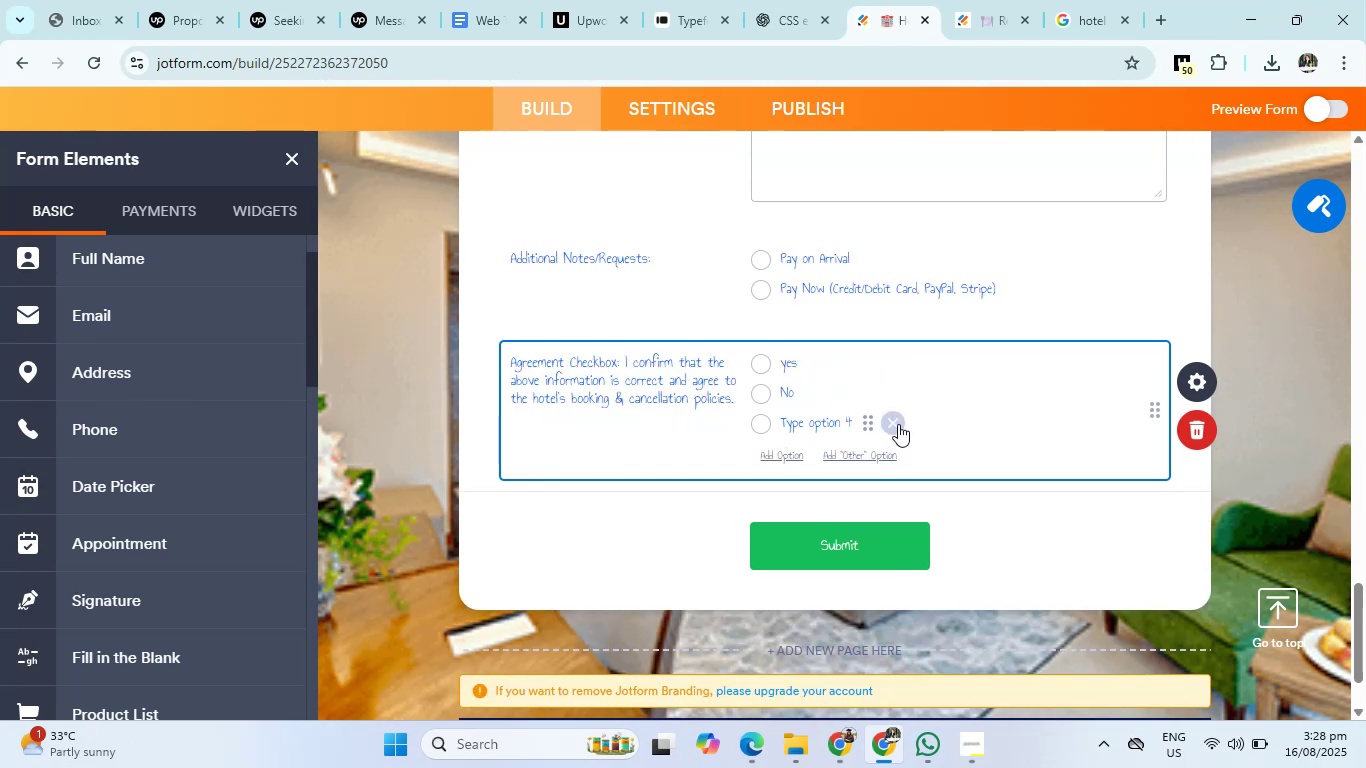 
left_click([898, 424])
 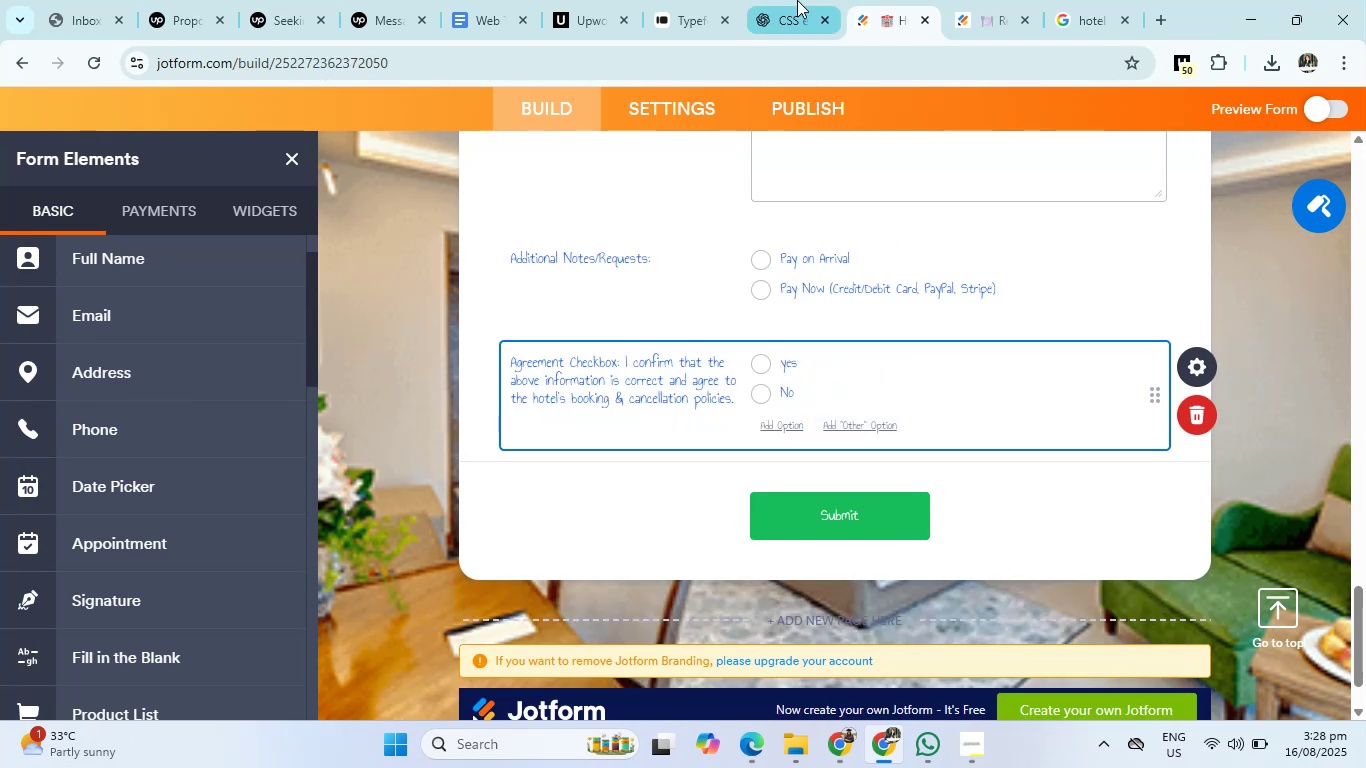 
left_click([796, 0])
 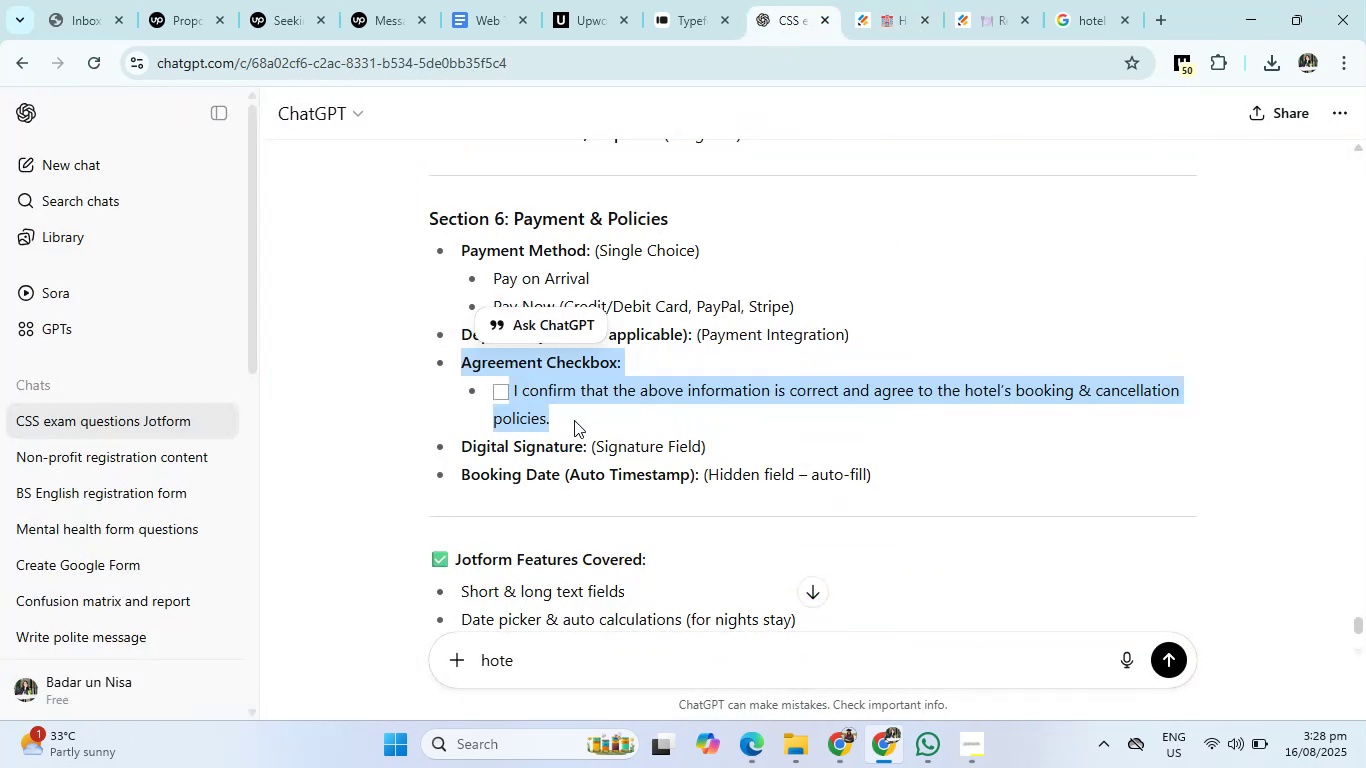 
scroll: coordinate [574, 420], scroll_direction: down, amount: 2.0
 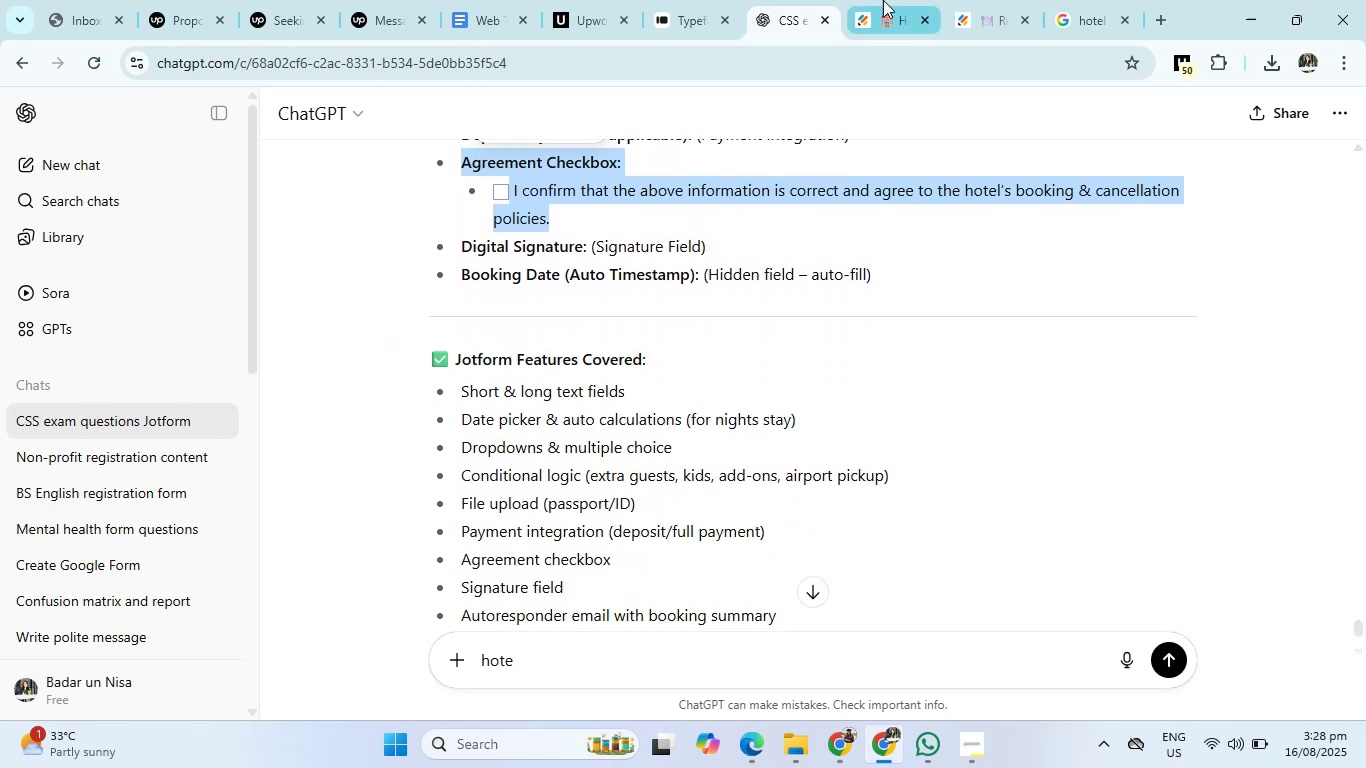 
left_click([904, 0])
 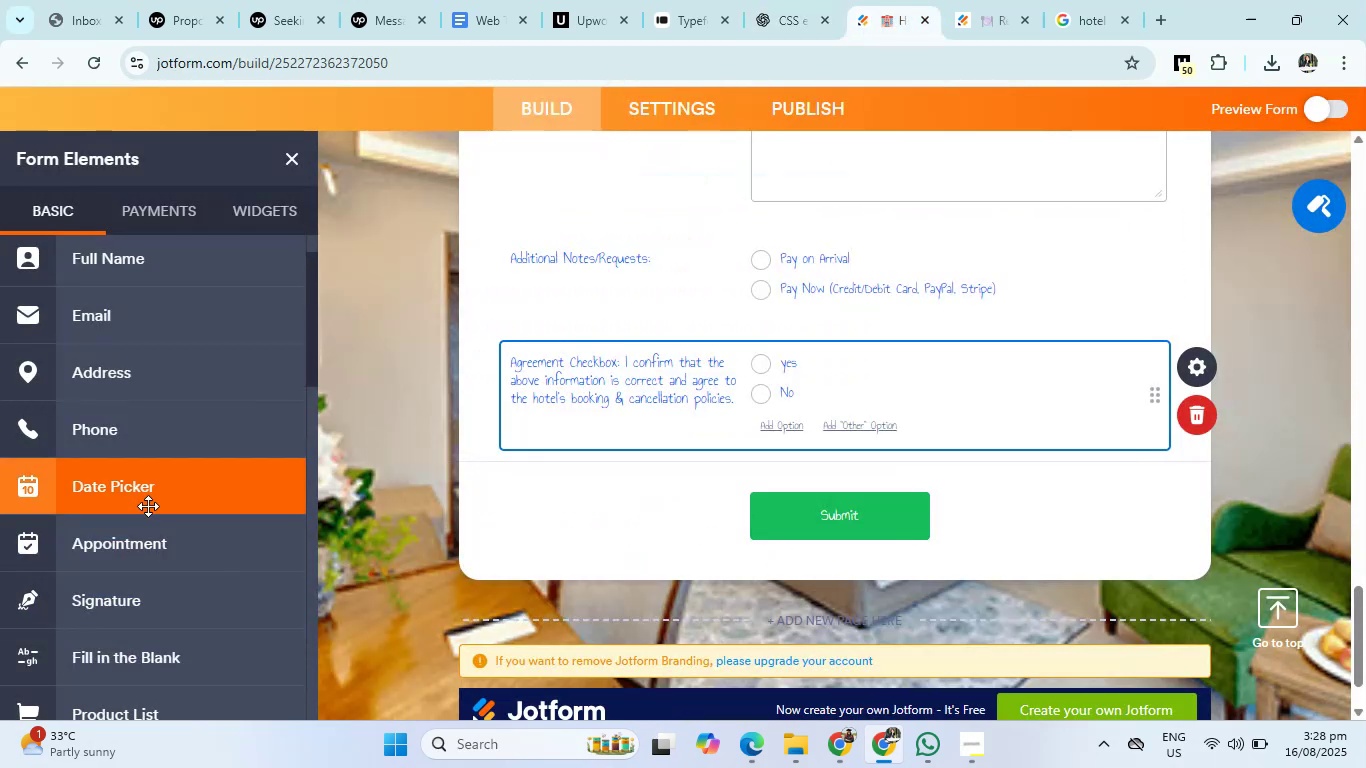 
scroll: coordinate [148, 506], scroll_direction: down, amount: 5.0
 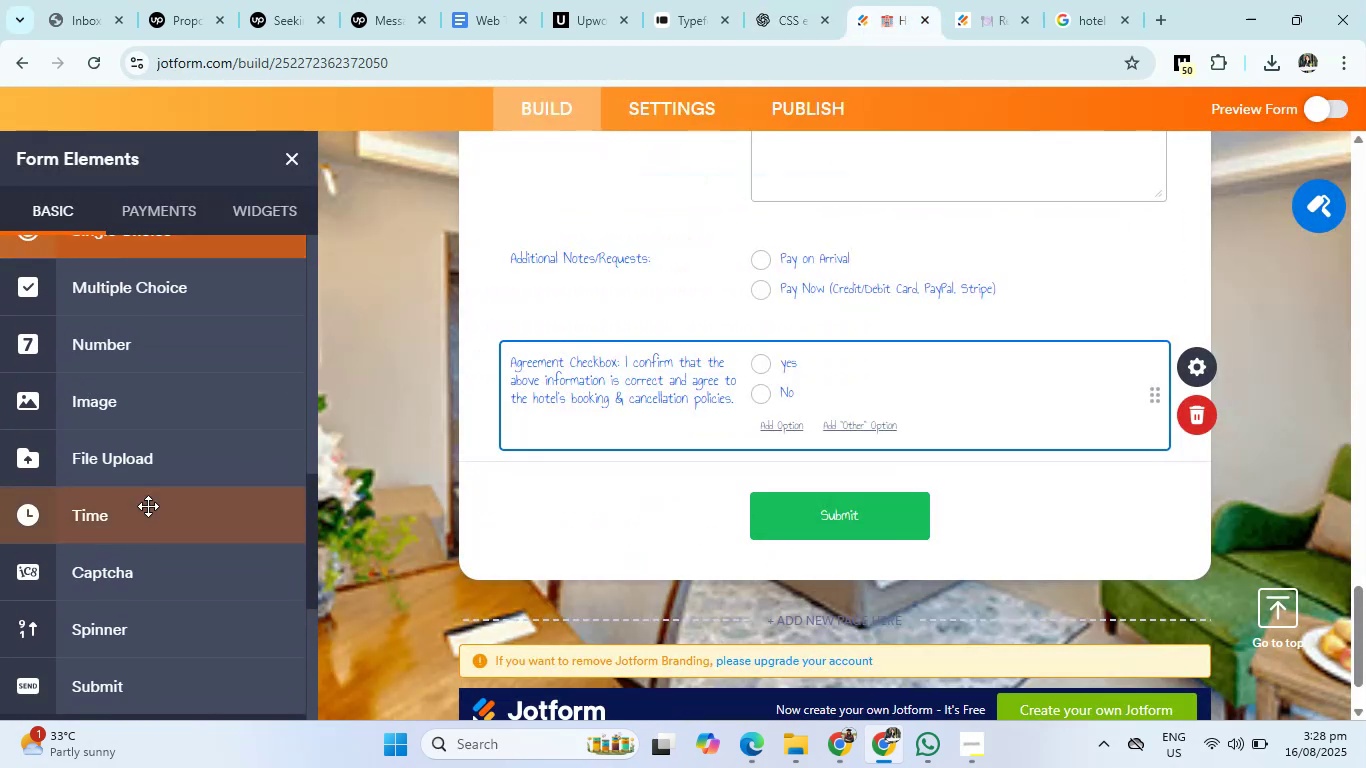 
scroll: coordinate [143, 554], scroll_direction: up, amount: 7.0
 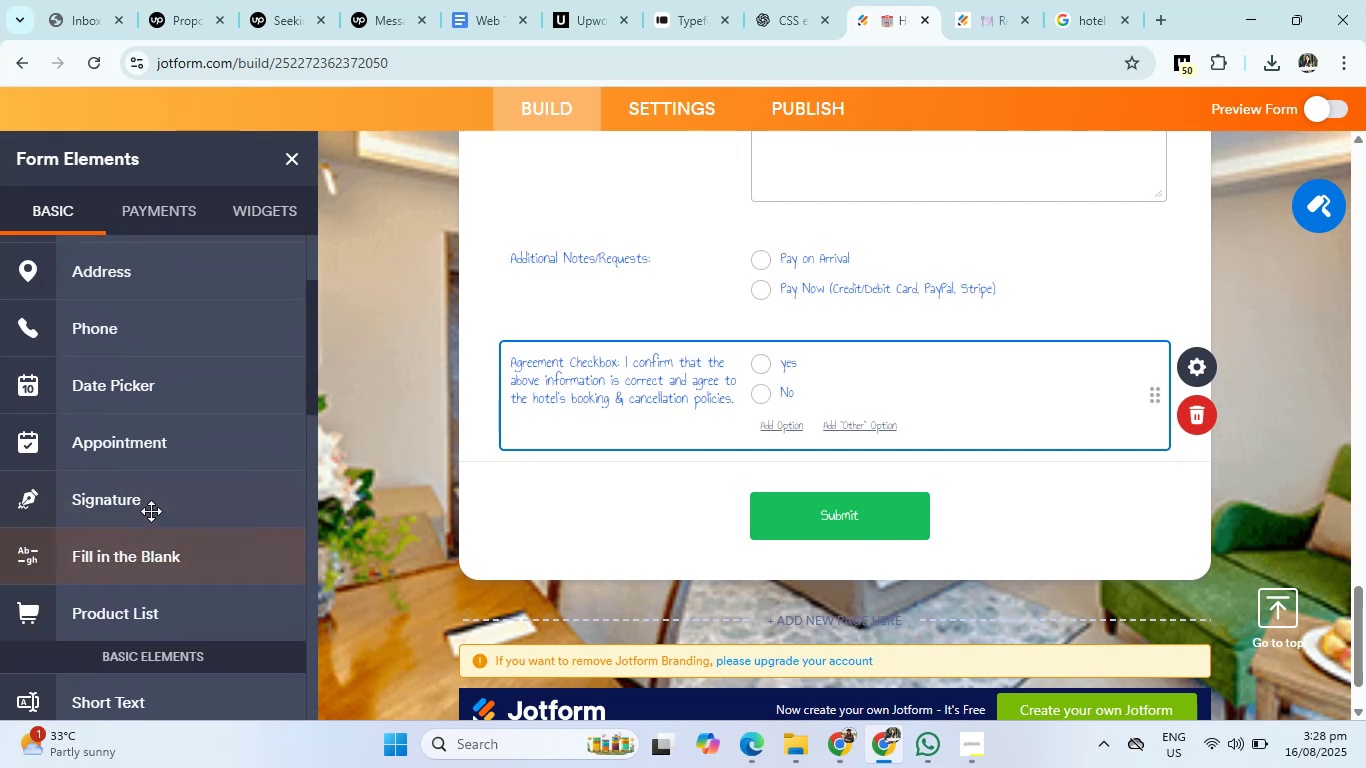 
left_click([151, 508])
 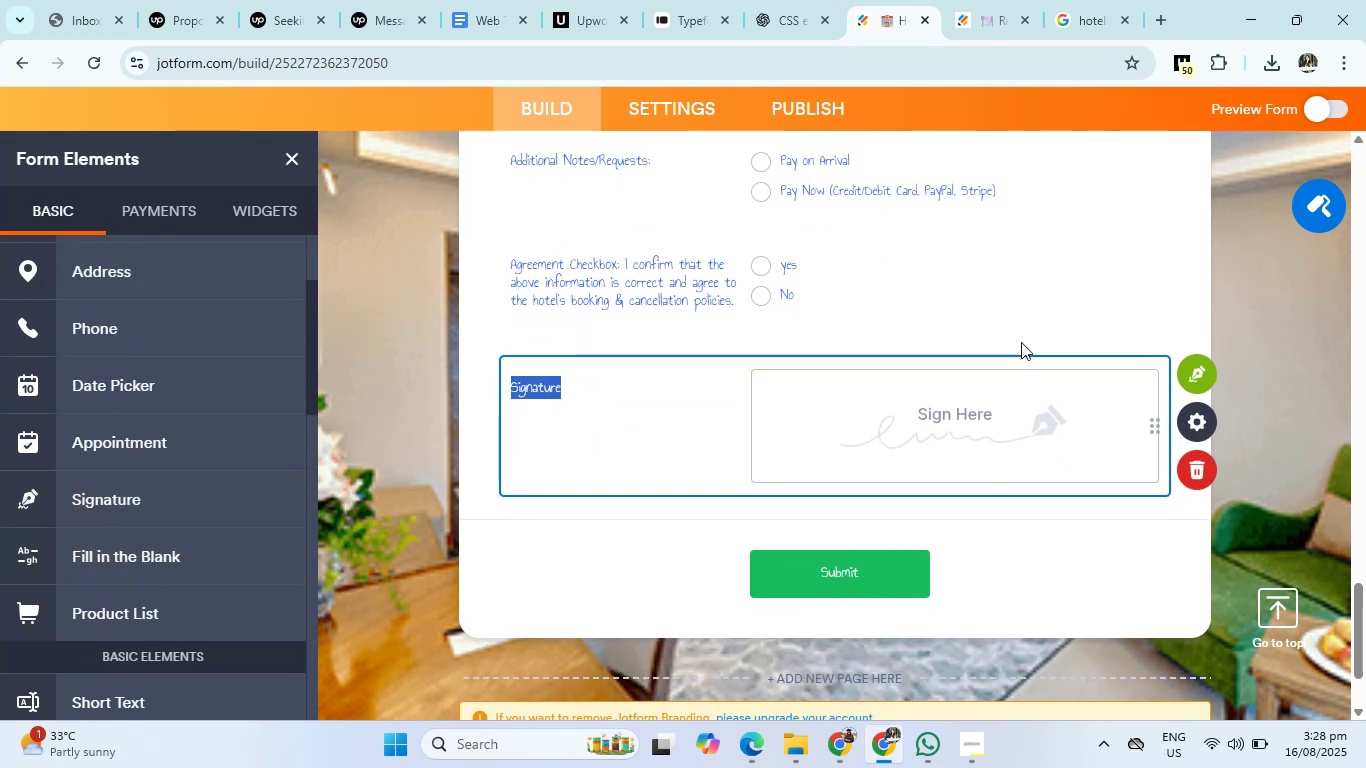 
left_click([1021, 336])
 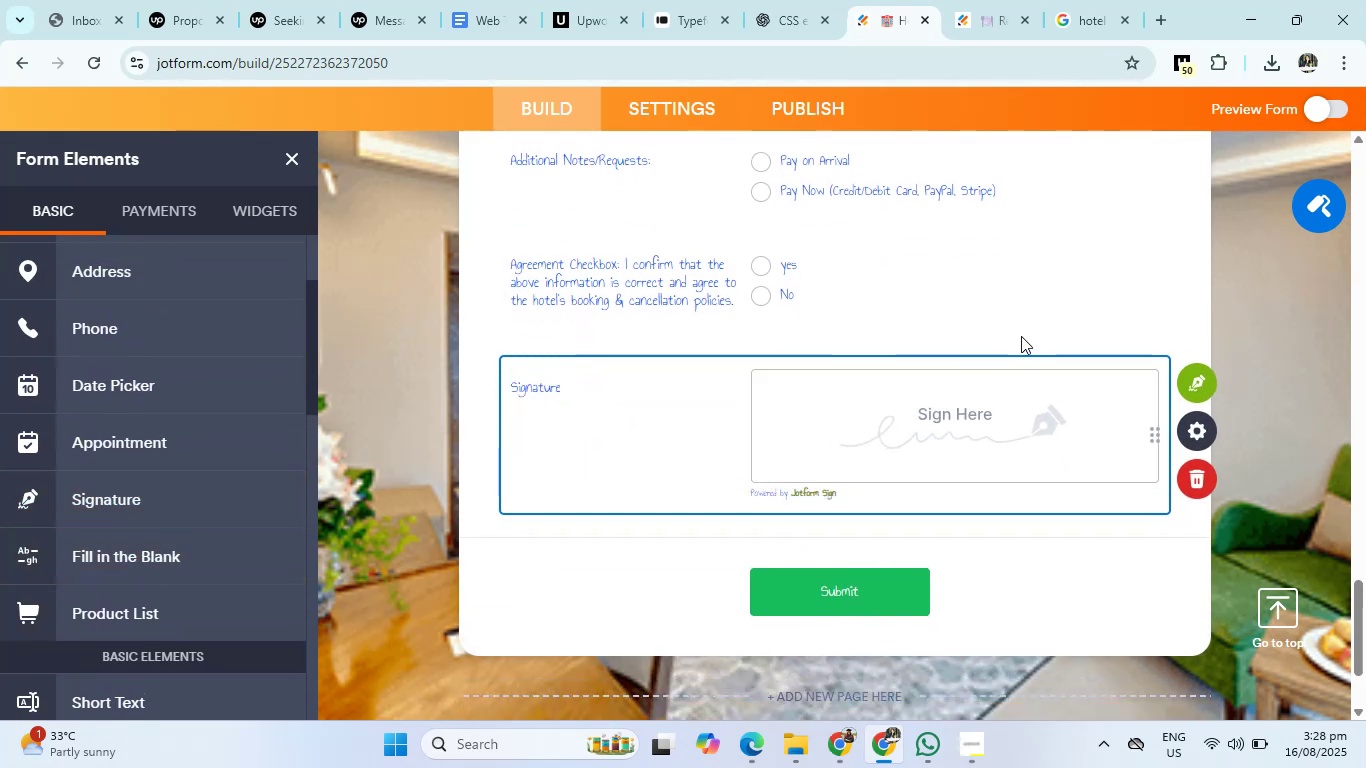 
scroll: coordinate [1021, 336], scroll_direction: up, amount: 37.0
 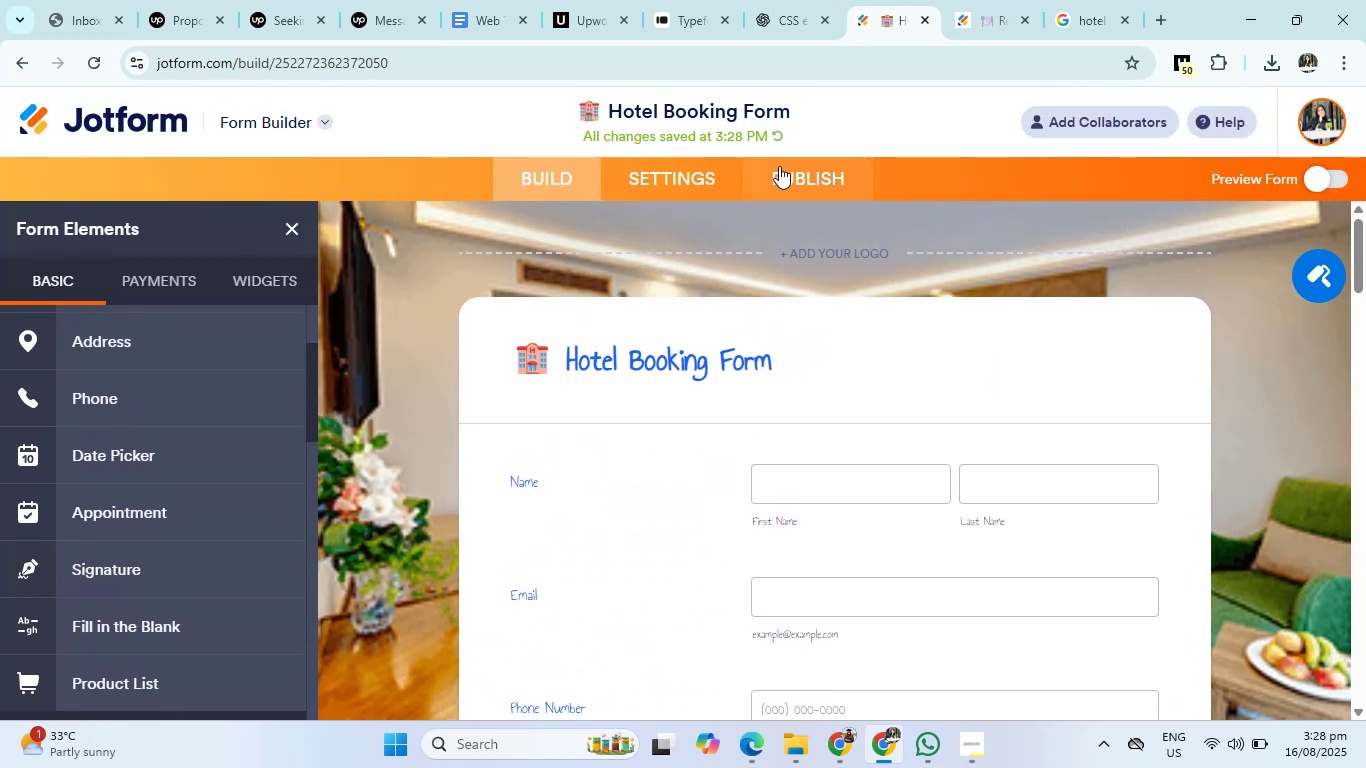 
left_click([779, 166])
 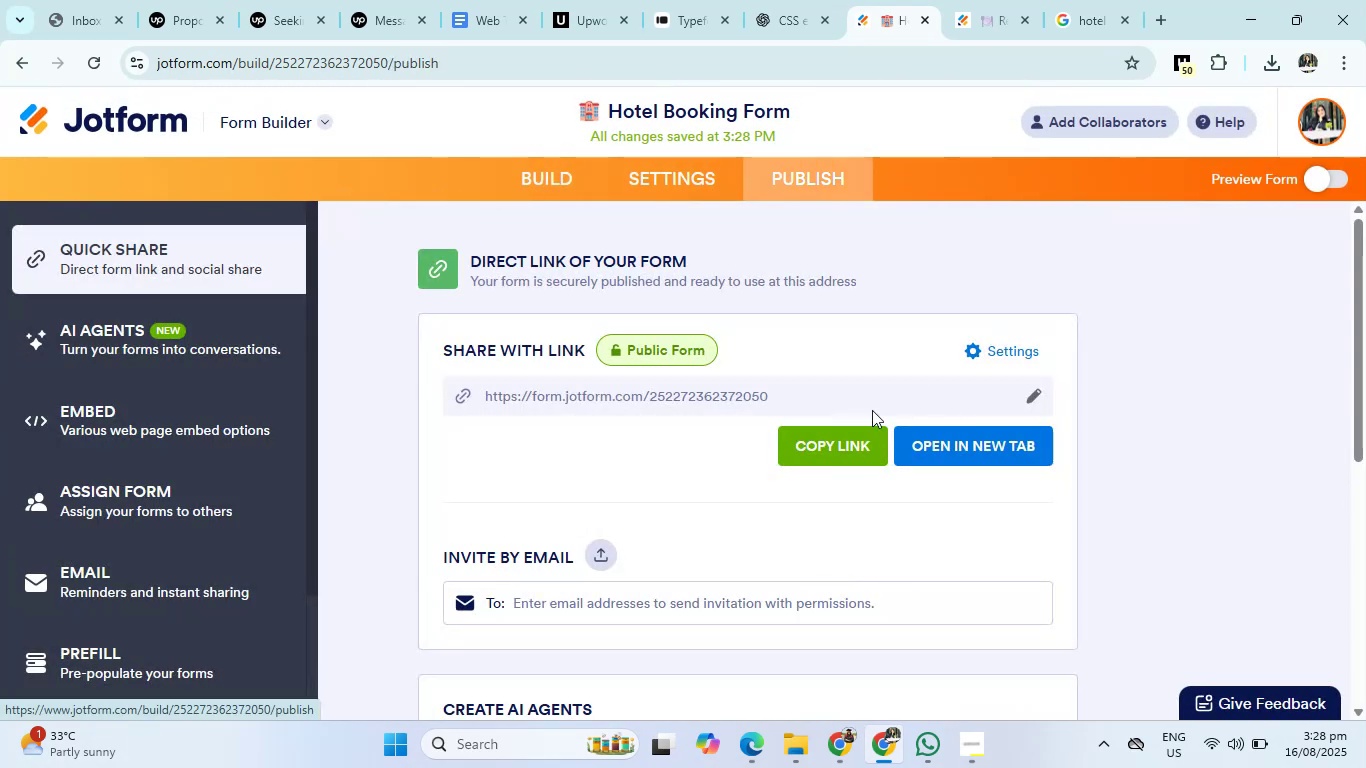 
left_click([840, 437])
 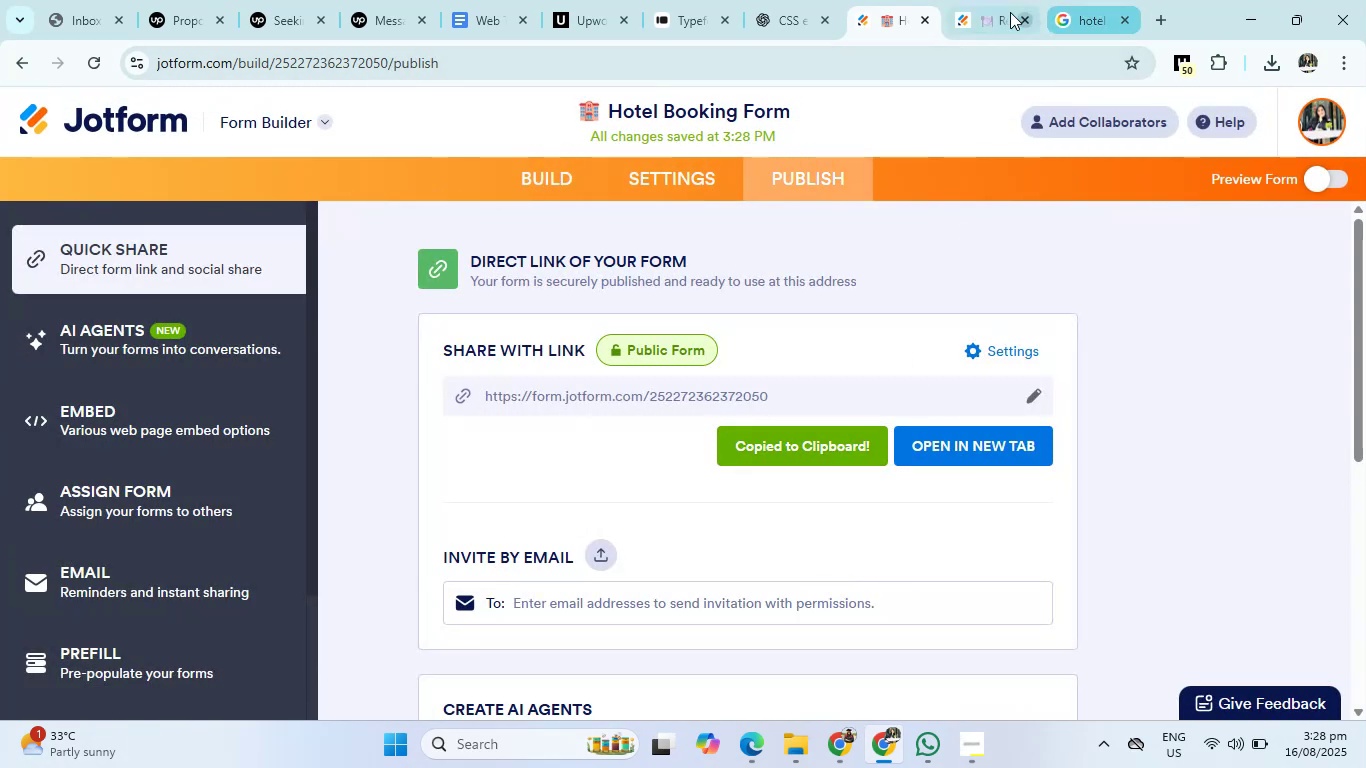 
left_click([956, 6])
 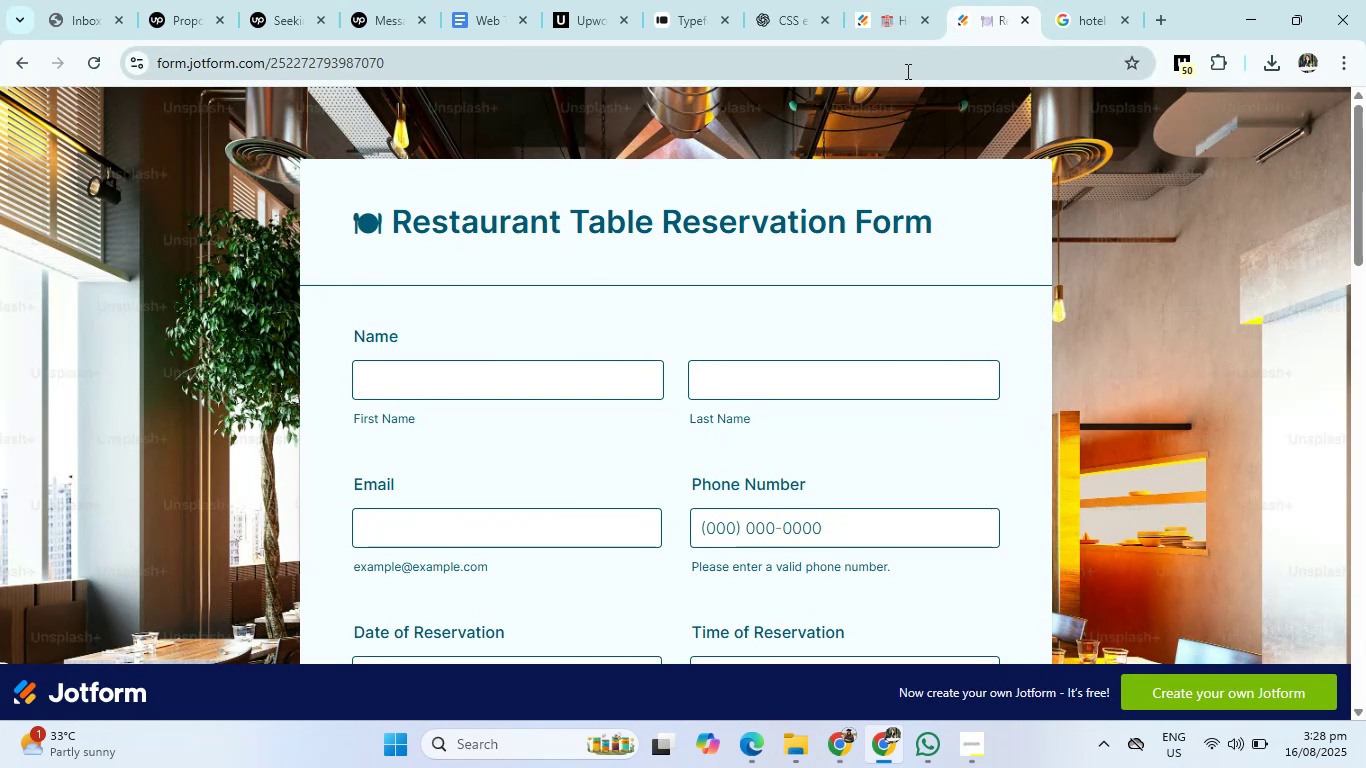 
left_click([906, 71])
 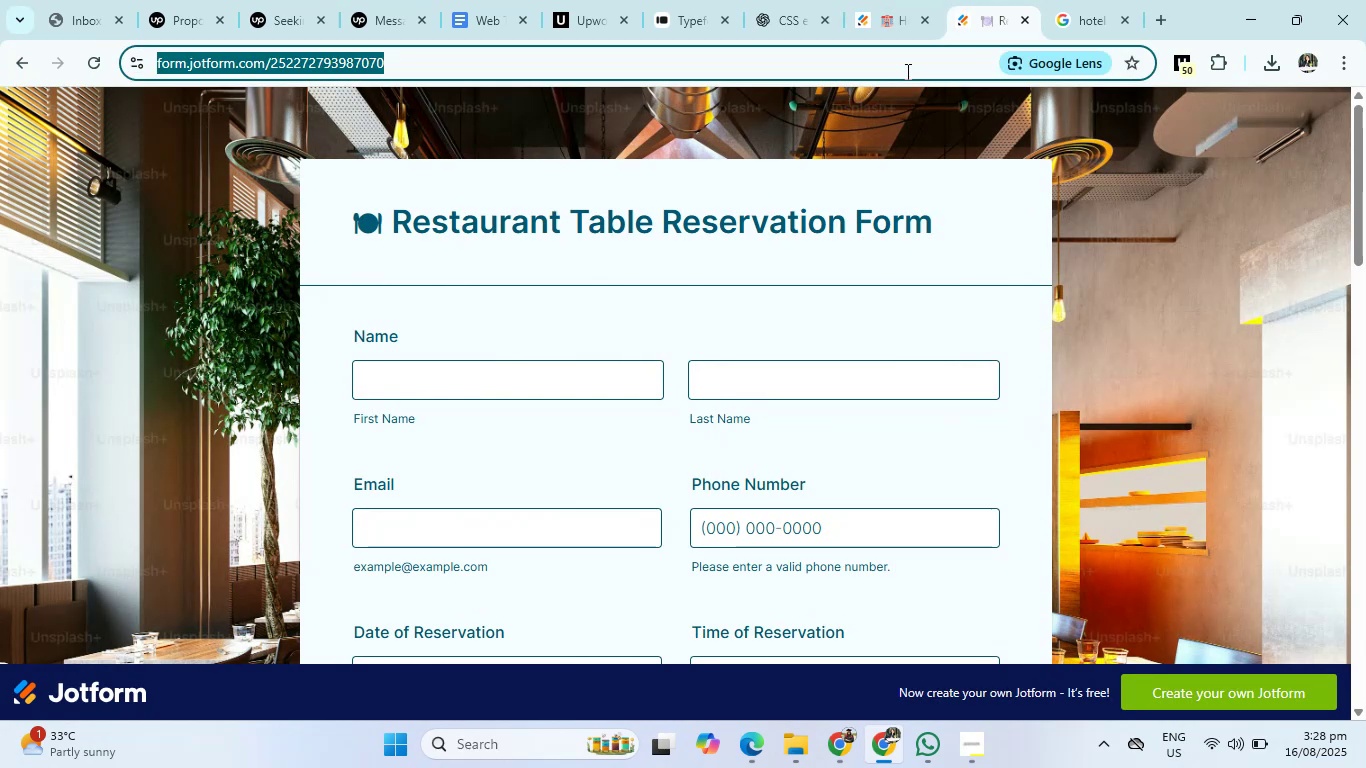 
key(Control+V)
 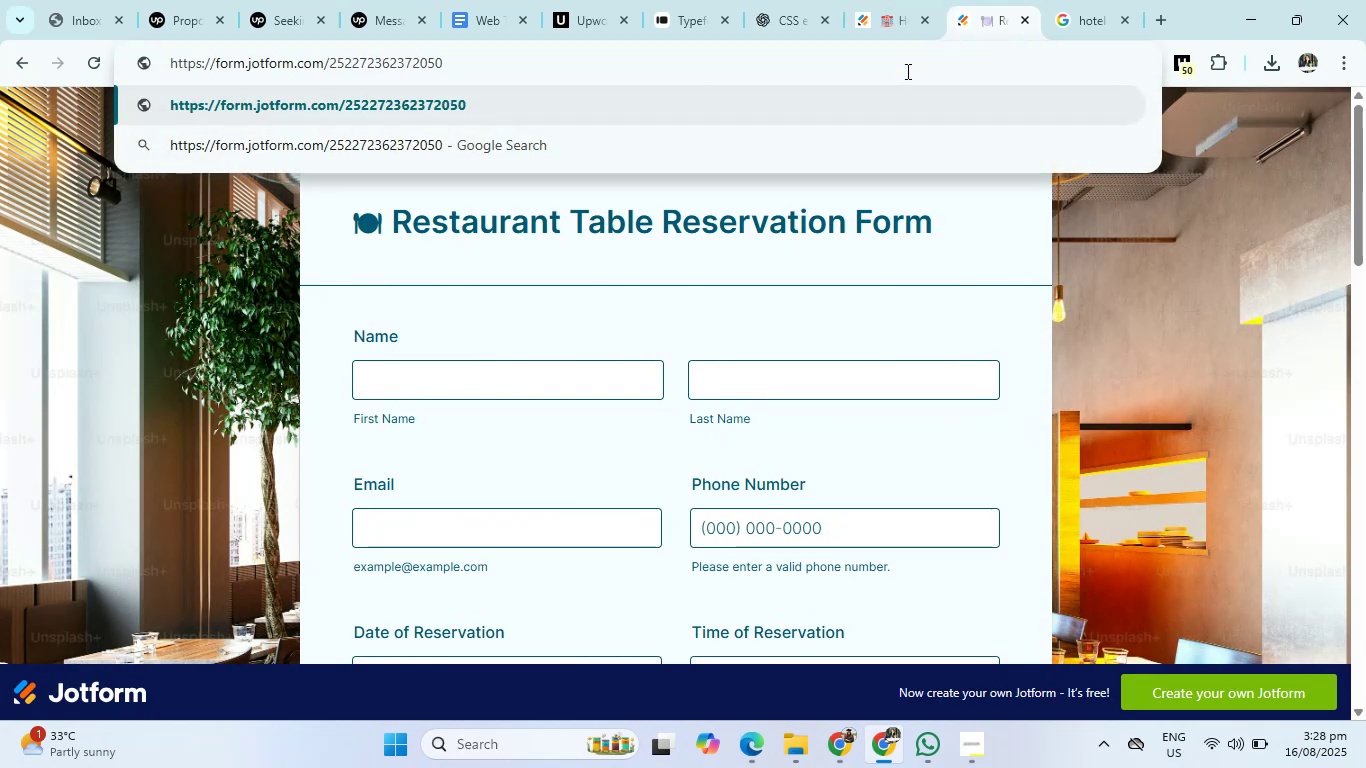 
key(Enter)
 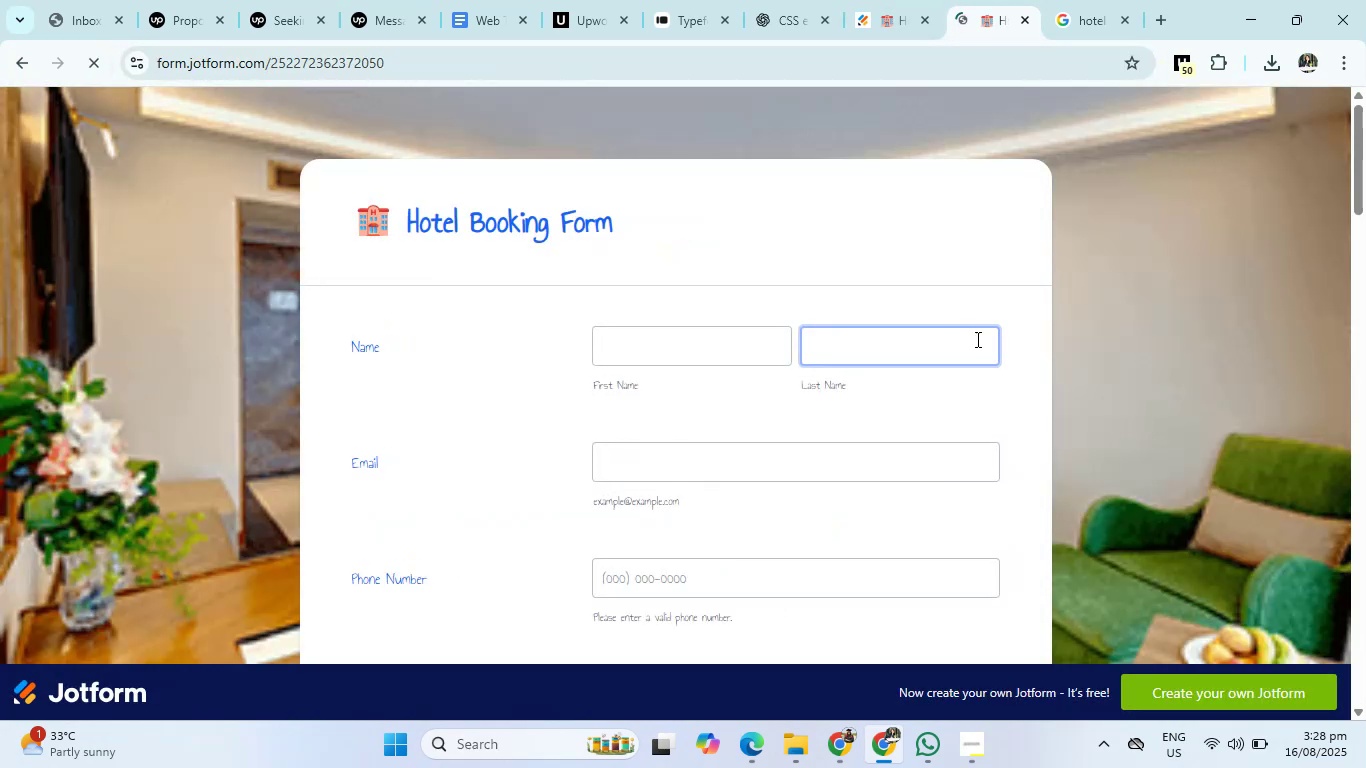 
scroll: coordinate [647, 586], scroll_direction: down, amount: 31.0
 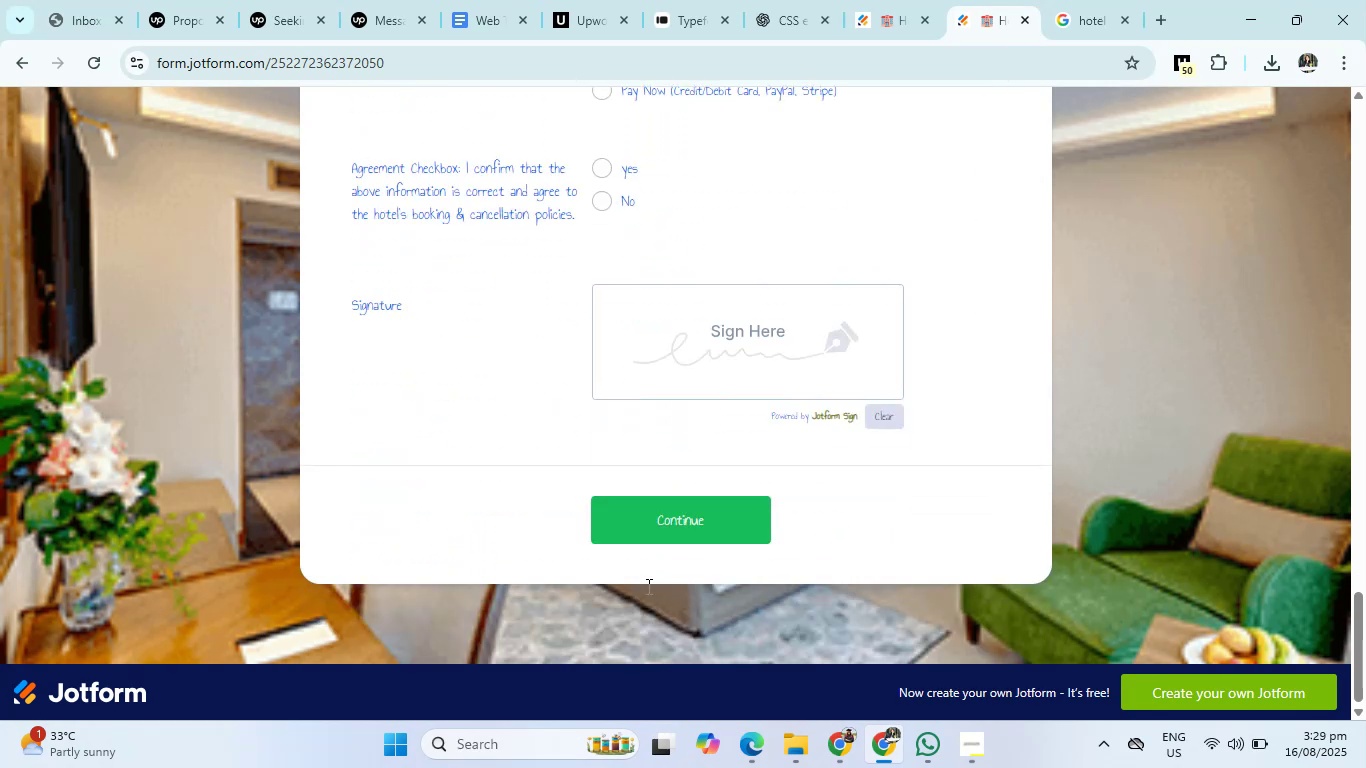 
scroll: coordinate [647, 586], scroll_direction: up, amount: 33.0
 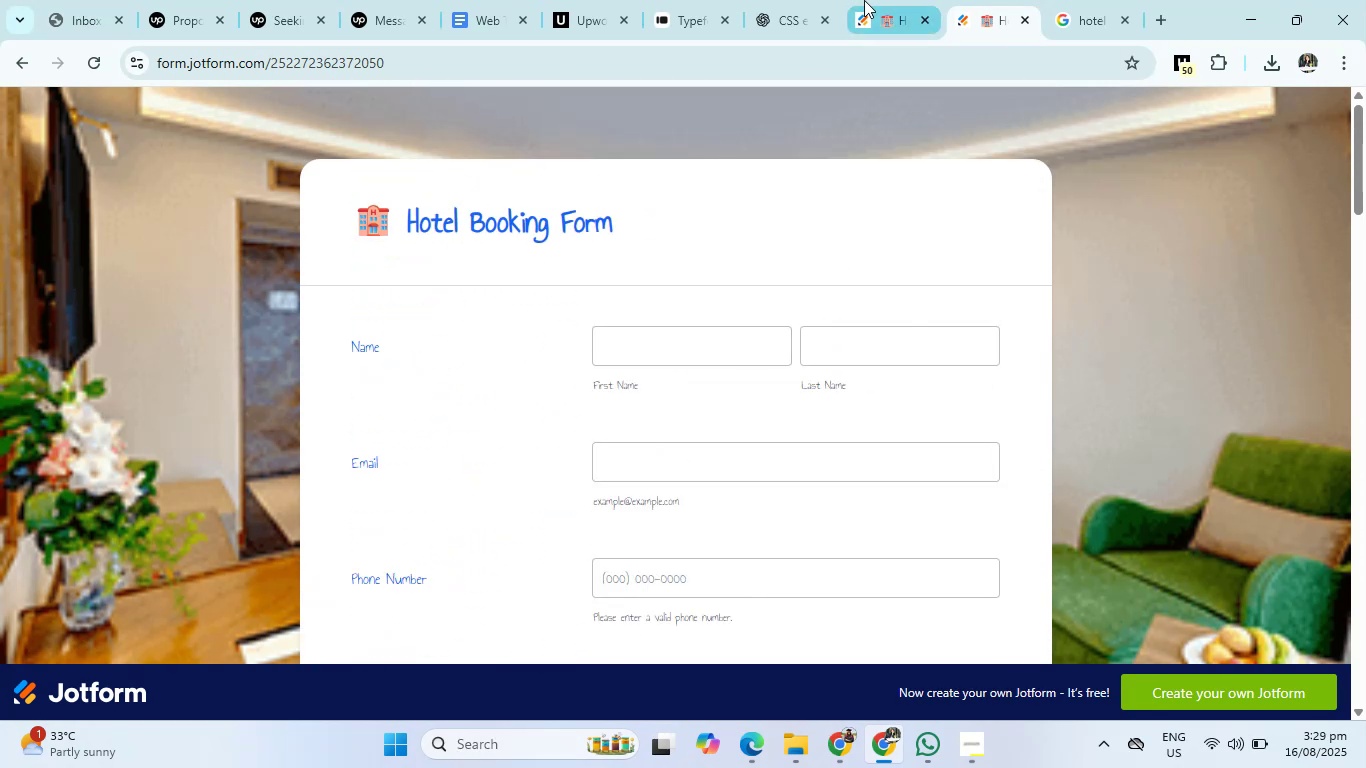 
left_click([864, 0])
 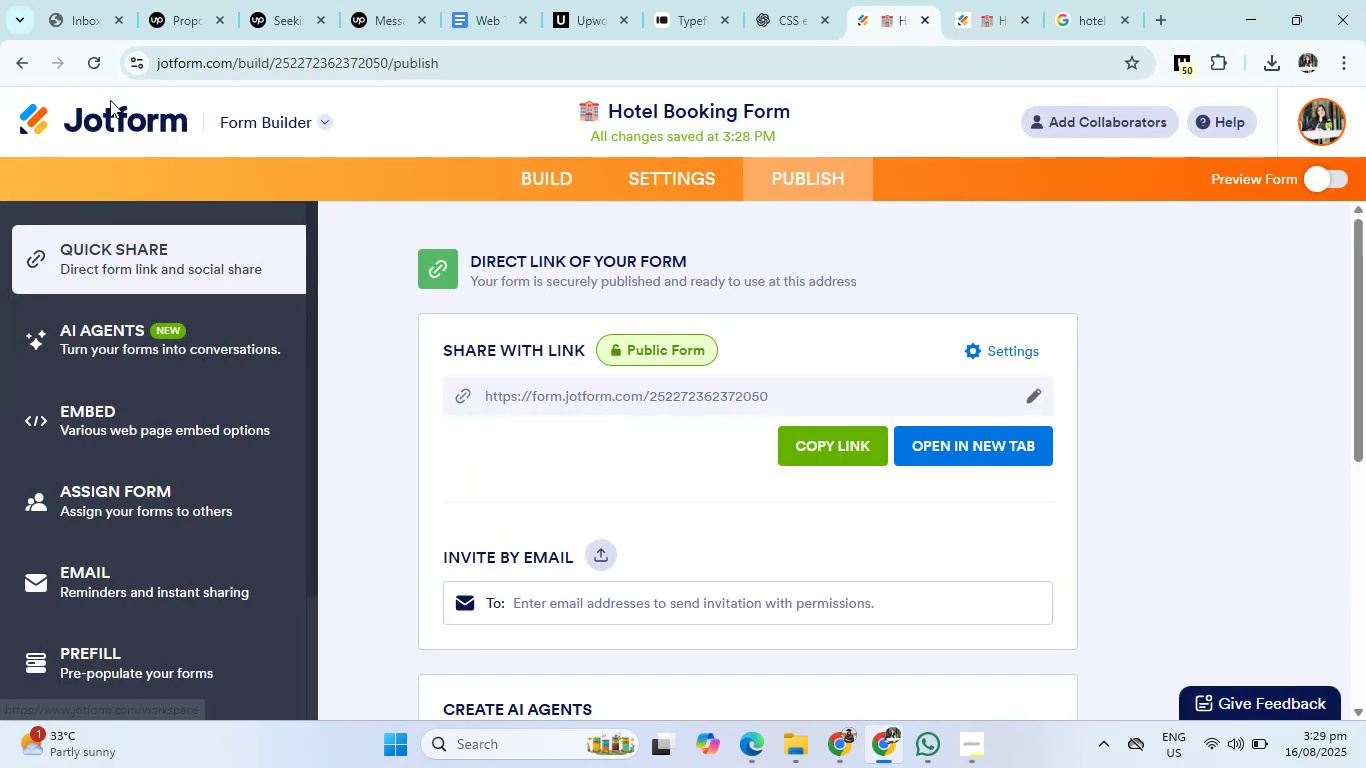 
double_click([112, 121])
 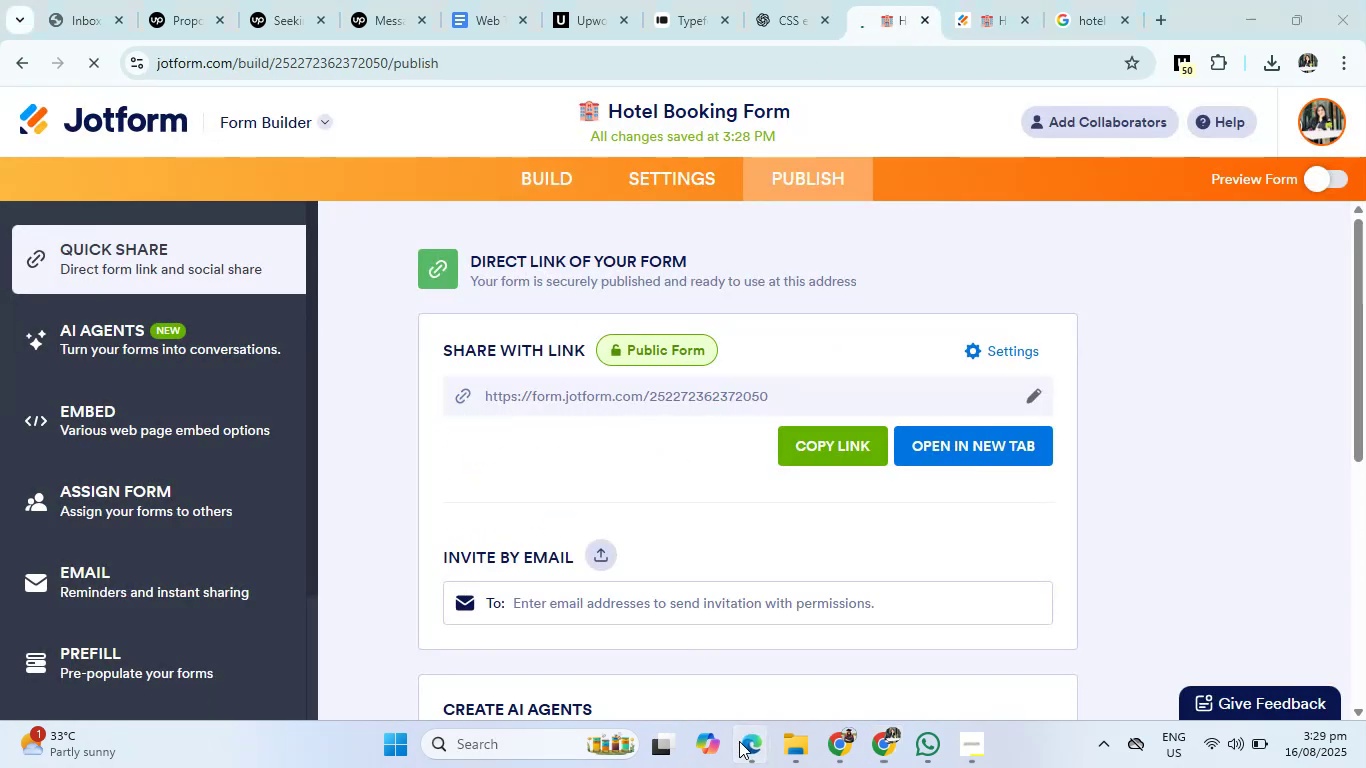 
left_click([706, 684])
 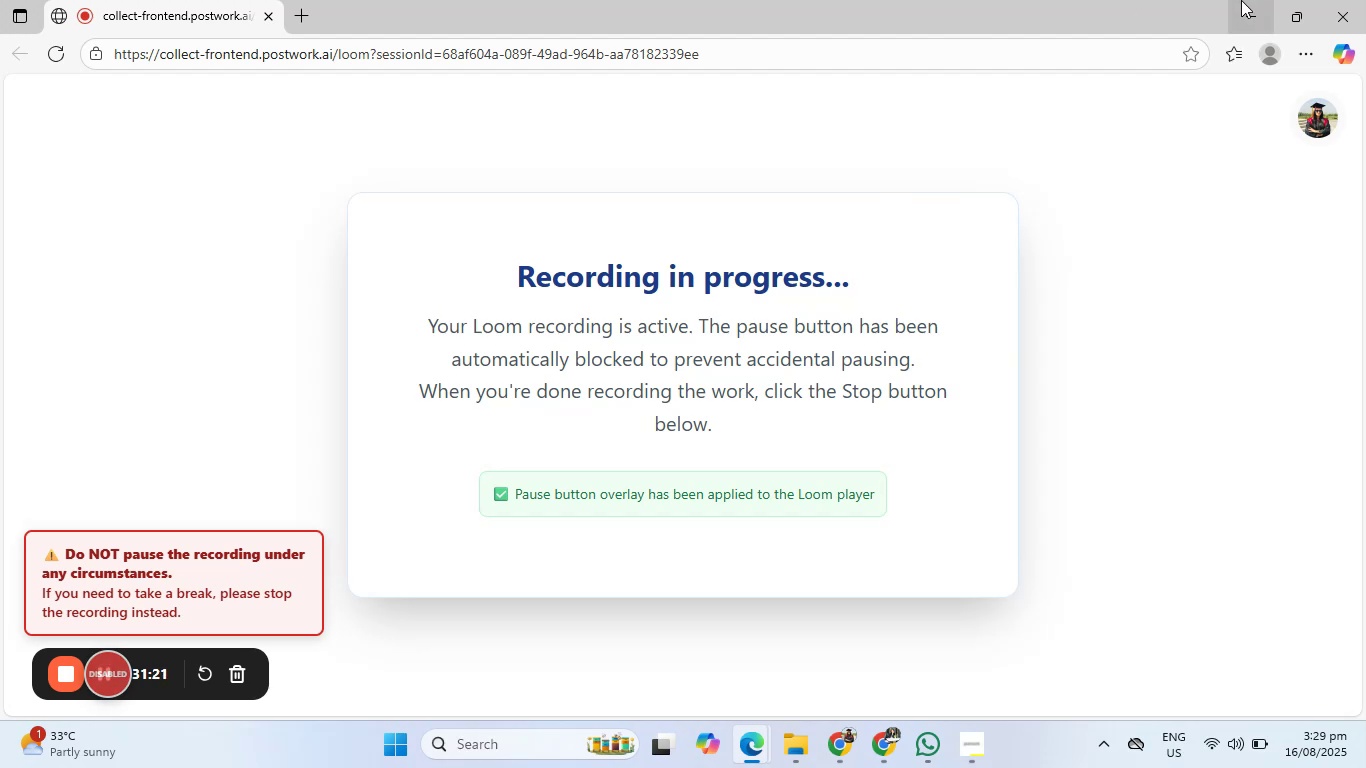 
left_click([1241, 0])
 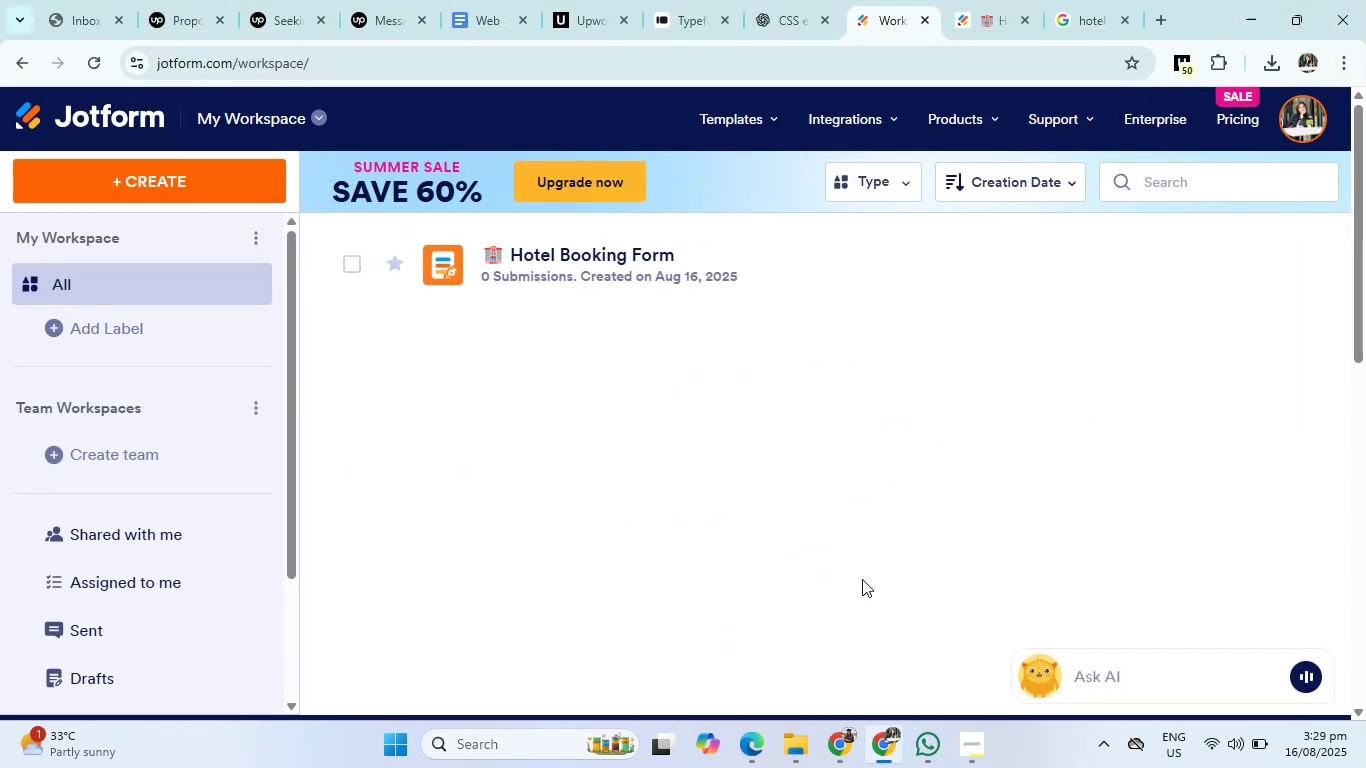 
left_click([145, 185])
 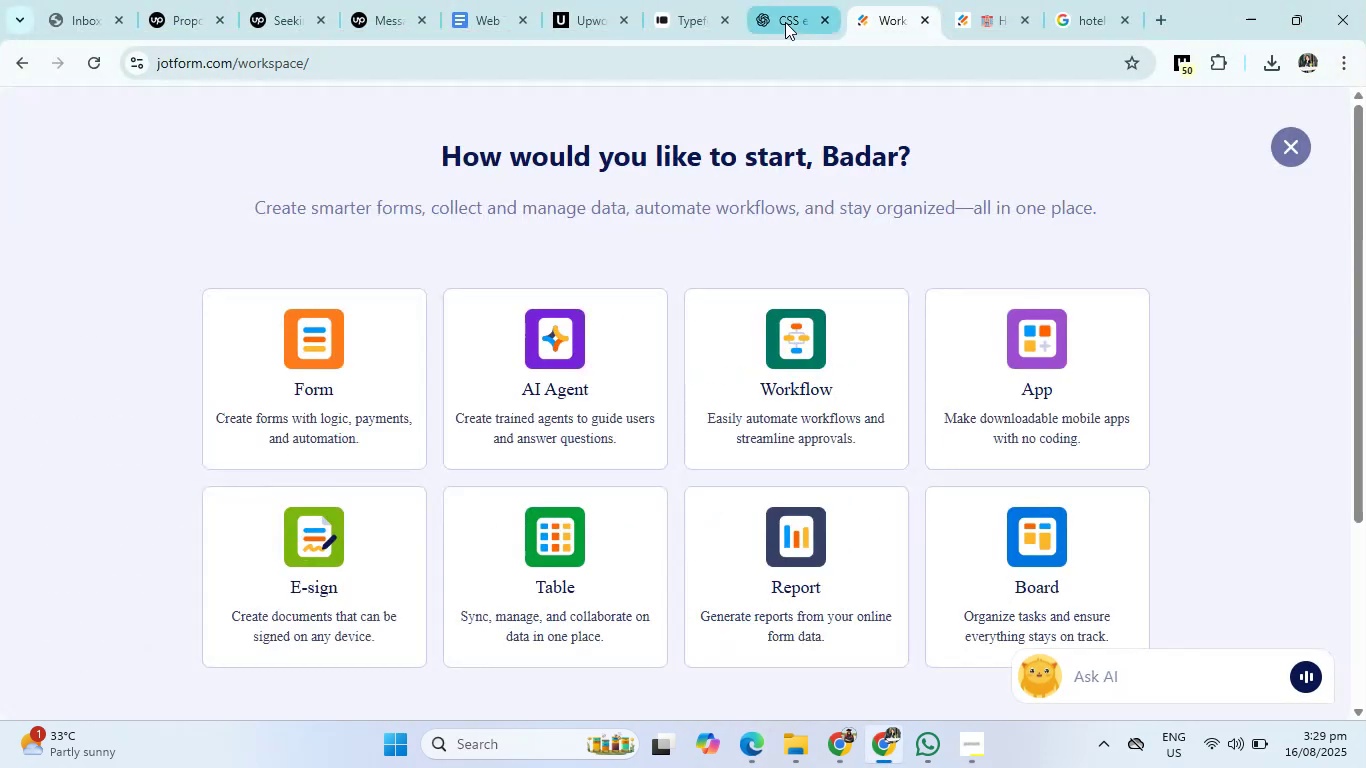 
left_click([785, 22])
 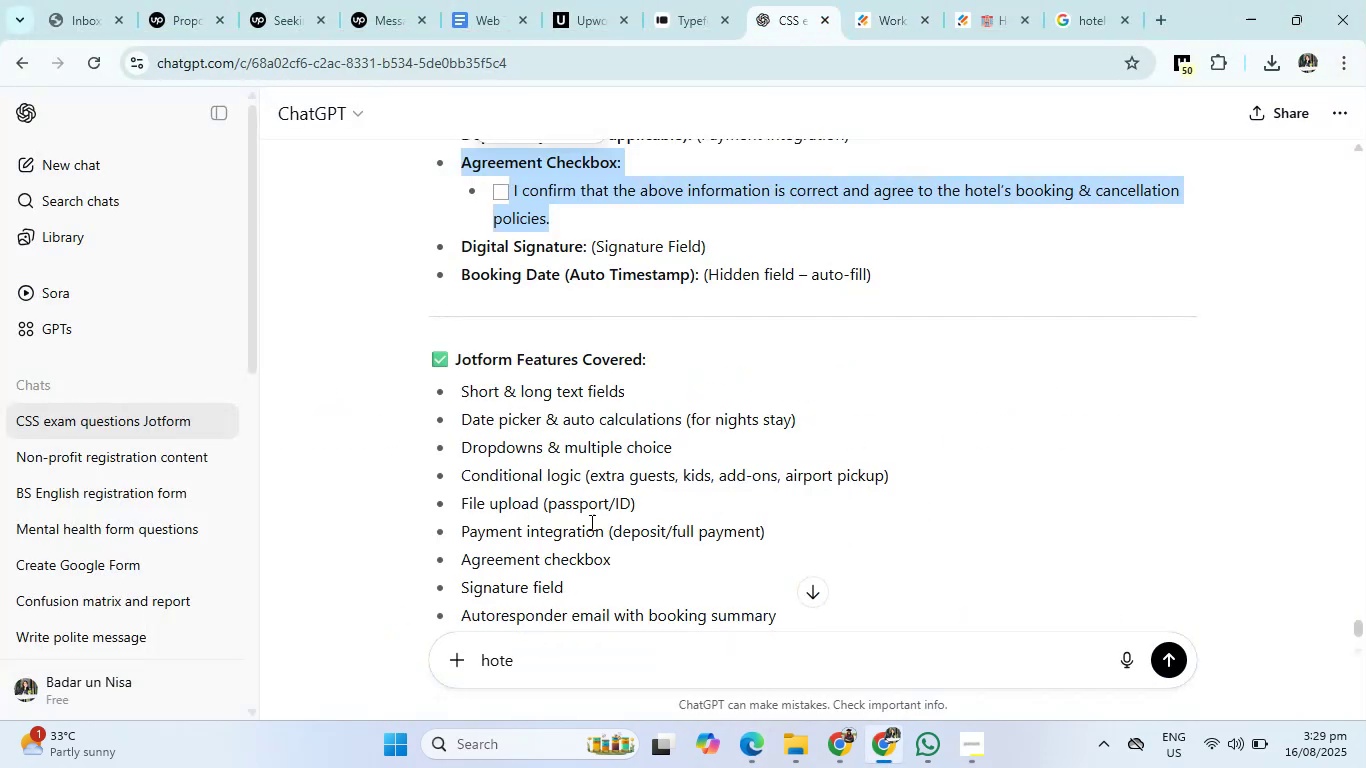 
scroll: coordinate [590, 522], scroll_direction: down, amount: 9.0
 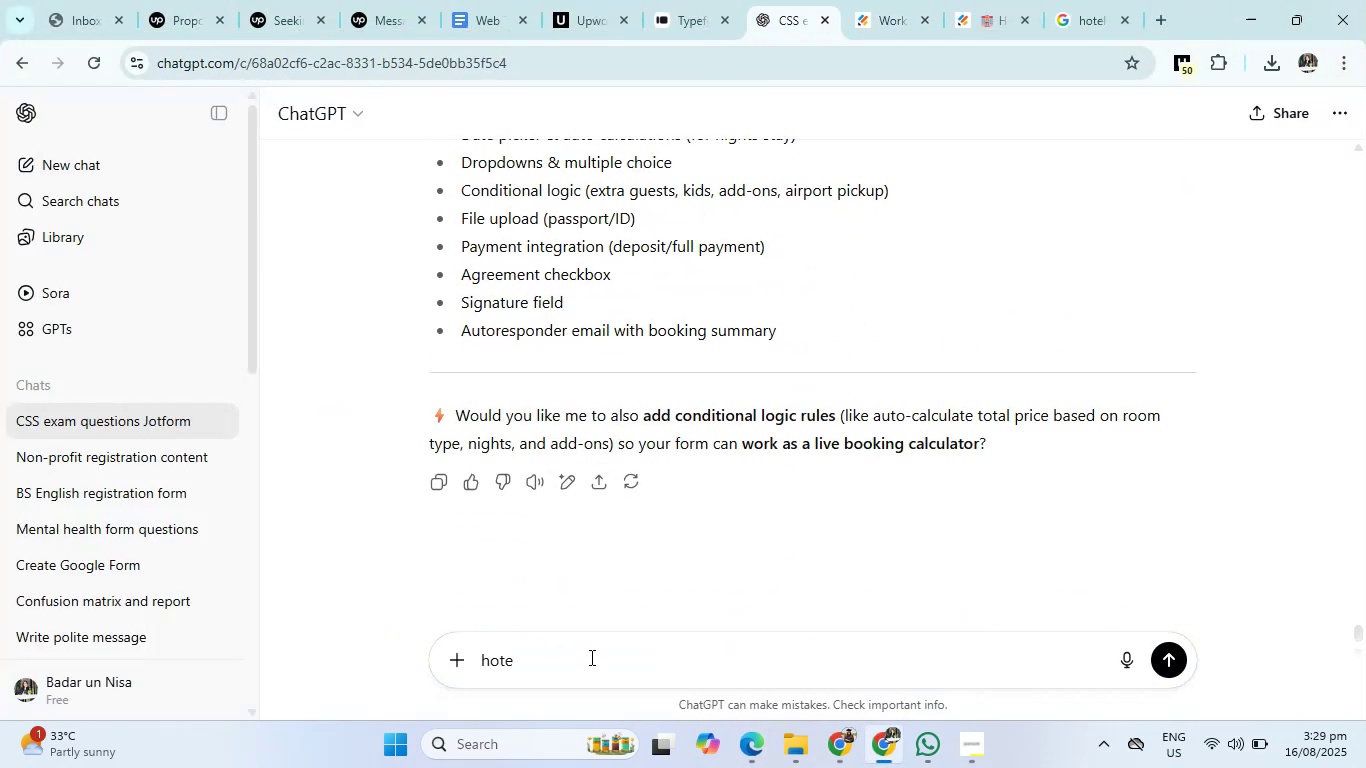 
left_click([591, 656])
 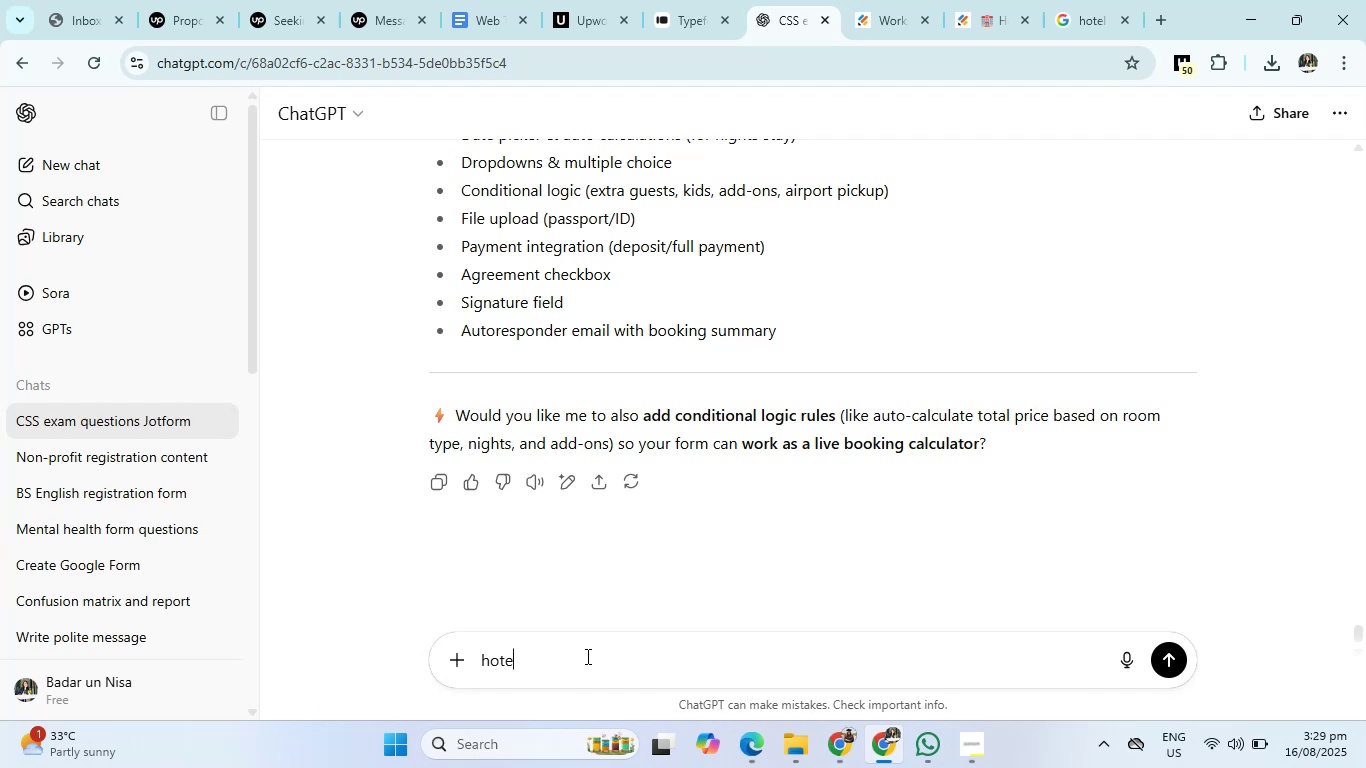 
type(l )
key(Backspace)
key(Backspace)
key(Backspace)
key(Backspace)
key(Backspace)
key(Backspace)
type(general knowled questions)
 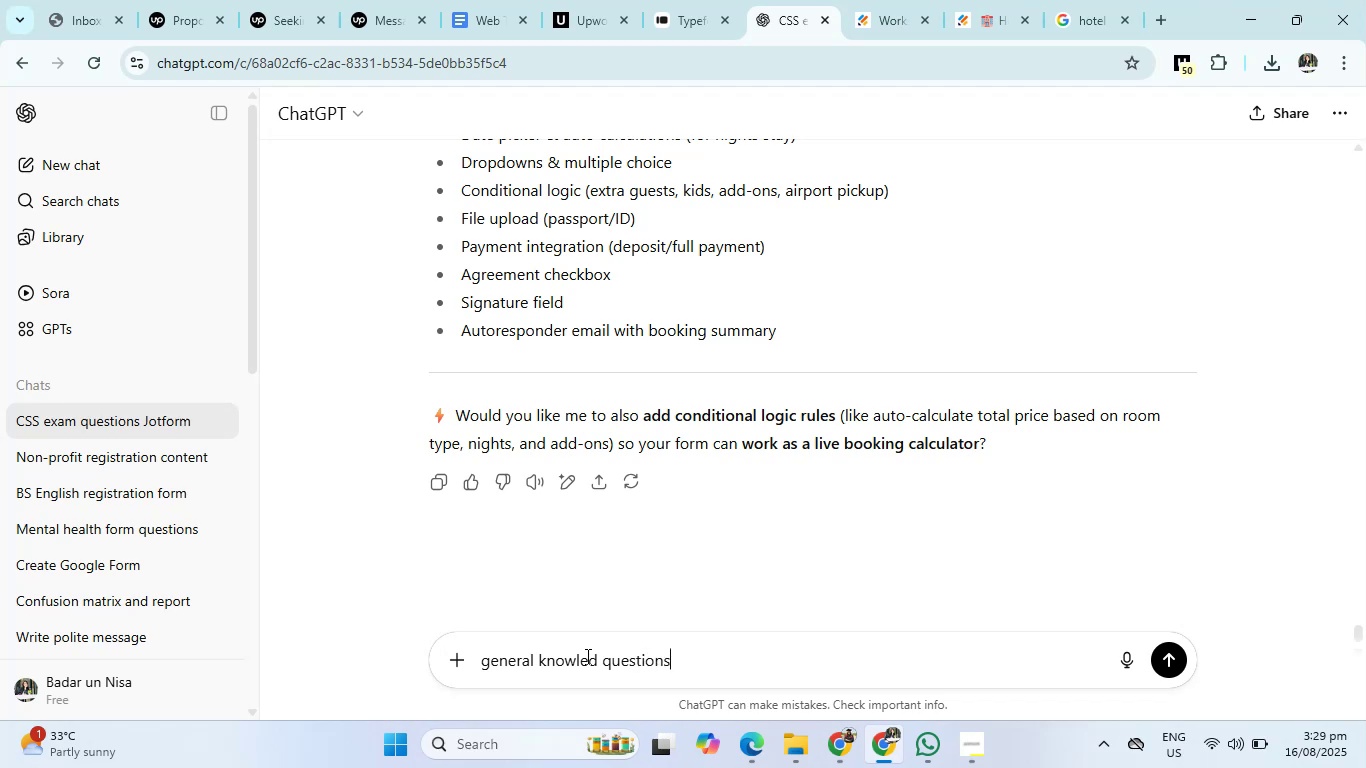 
key(Enter)
 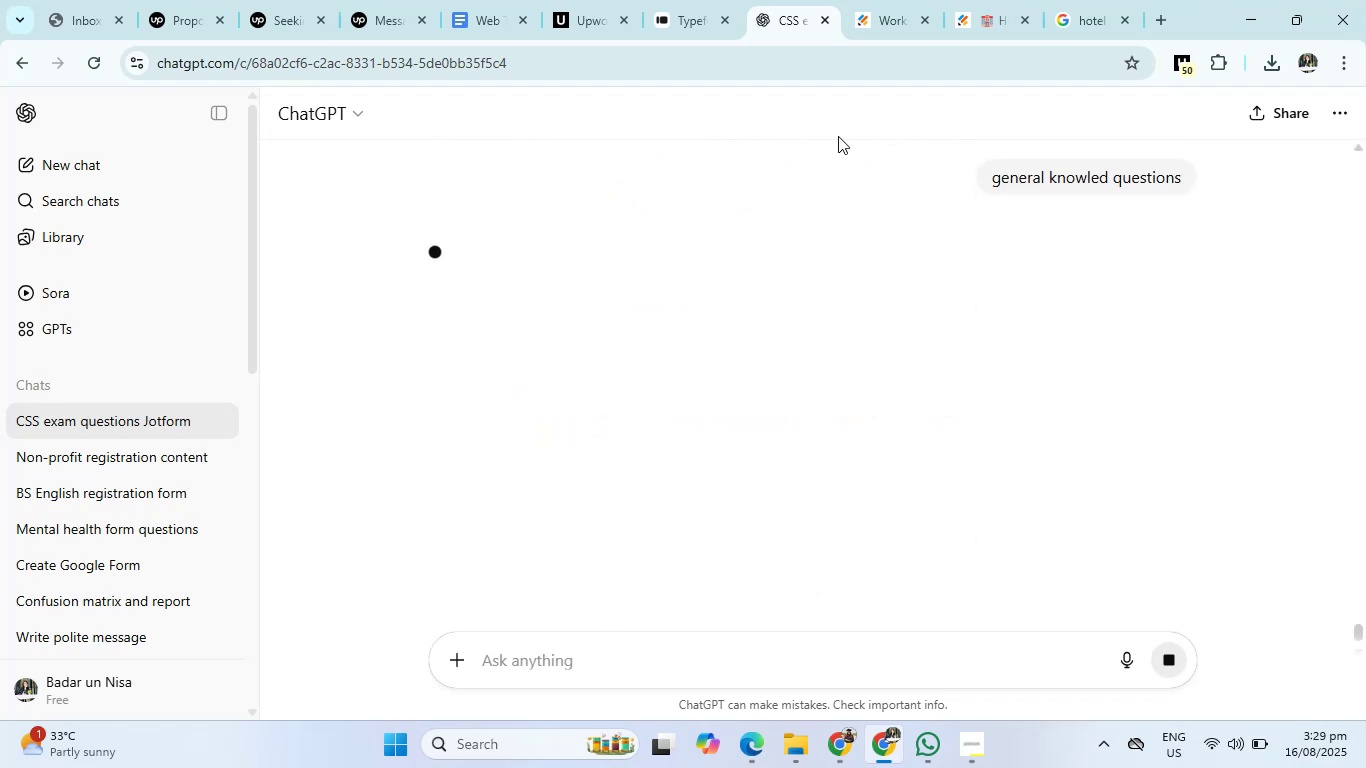 
left_click([869, 0])
 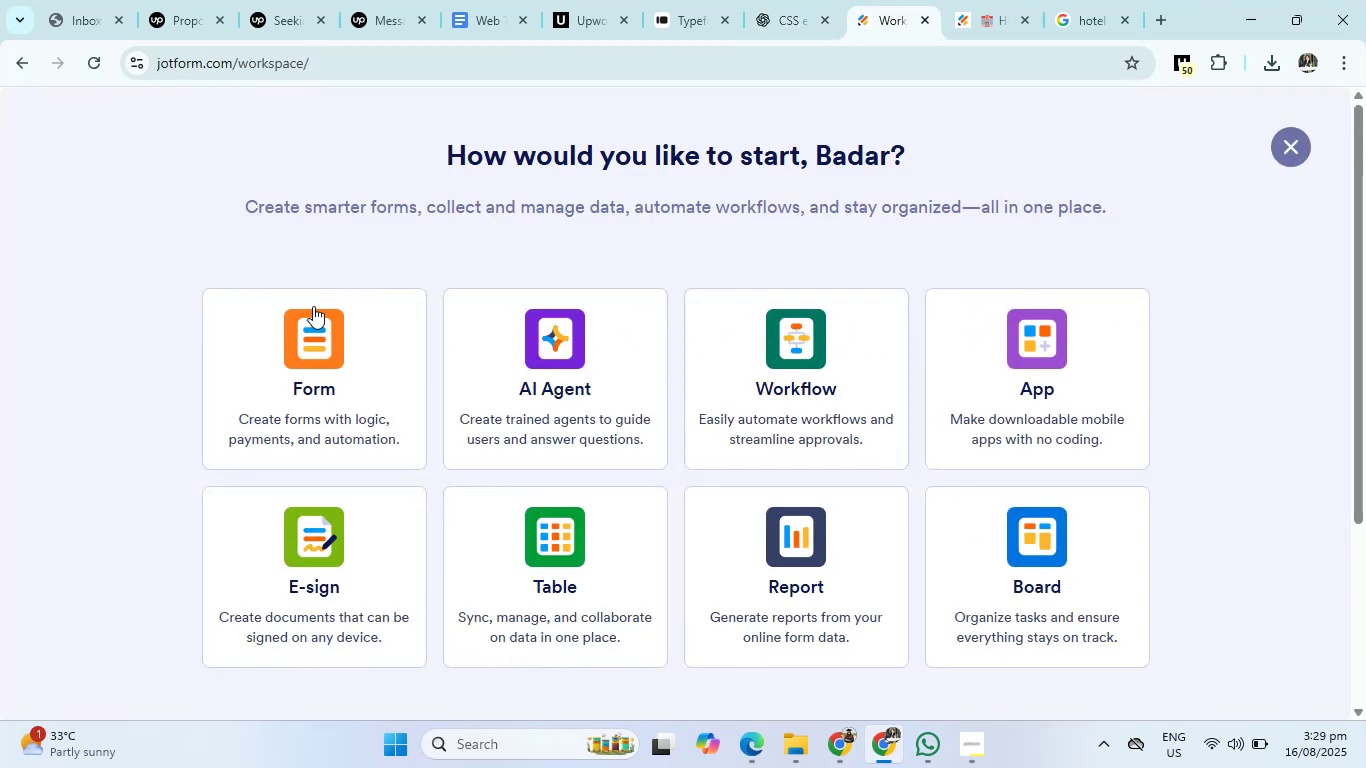 
left_click([311, 322])
 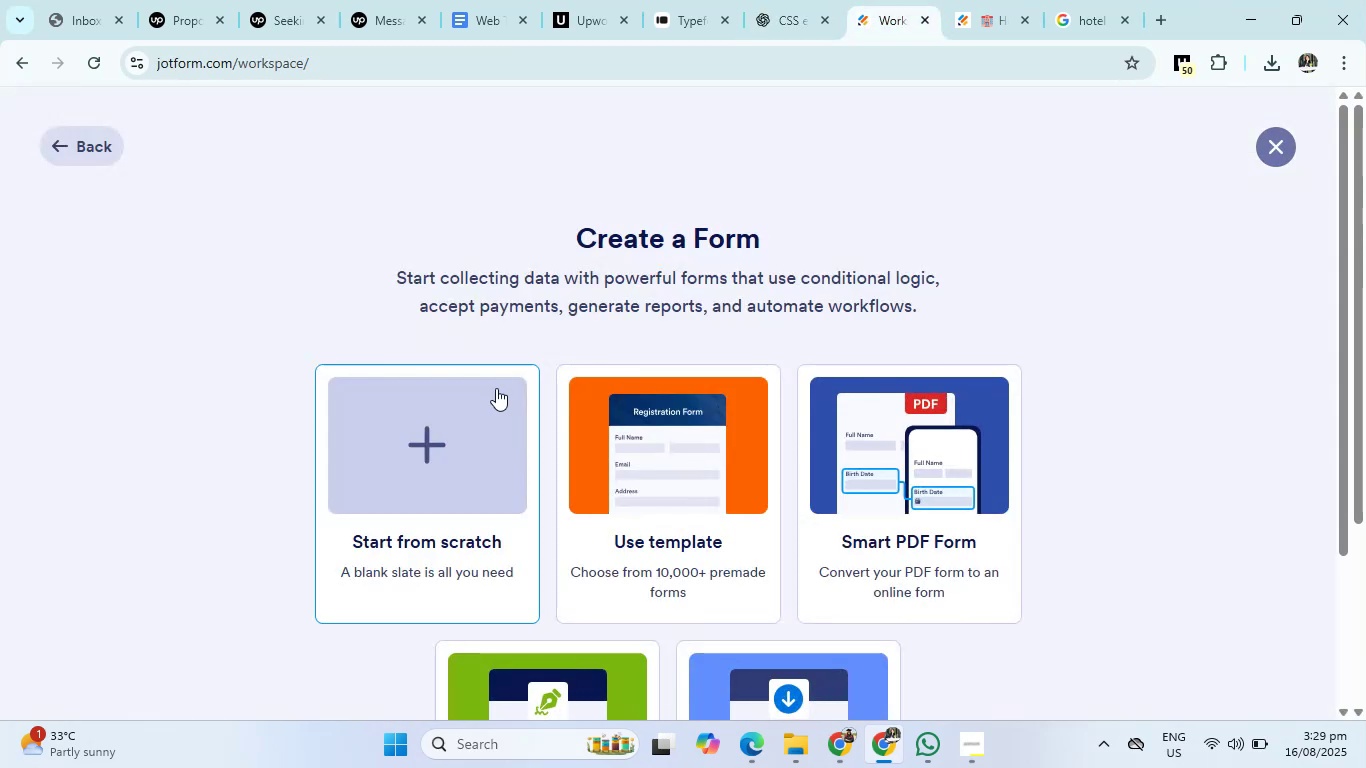 
left_click([464, 467])
 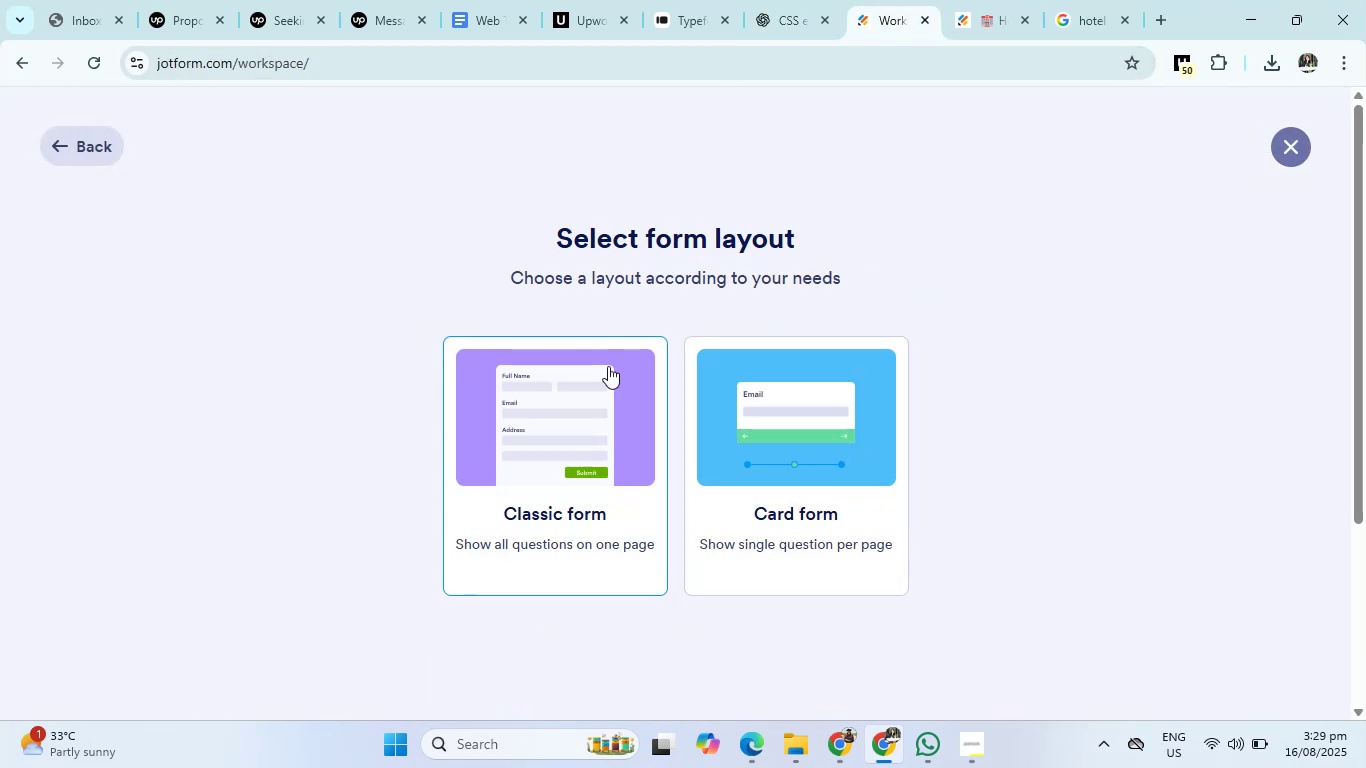 
left_click([601, 379])
 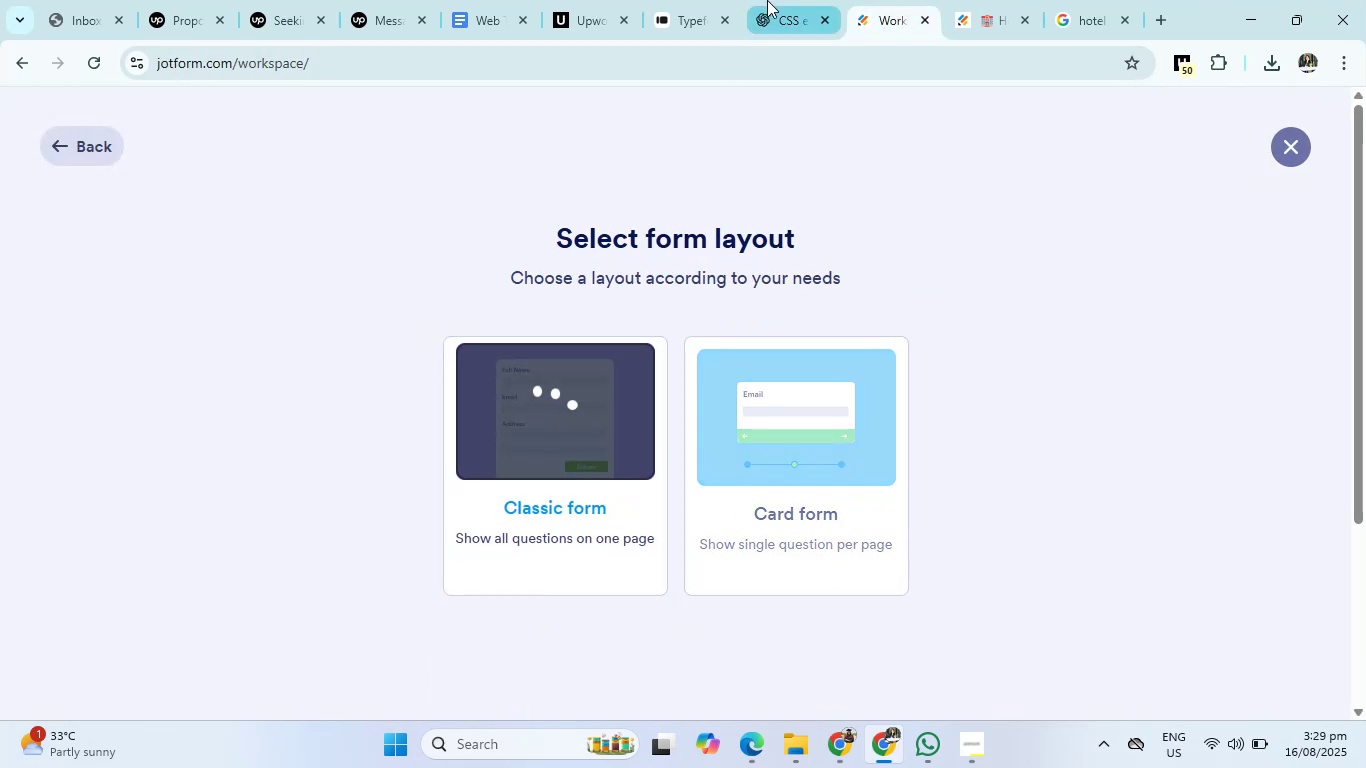 
left_click([767, 0])
 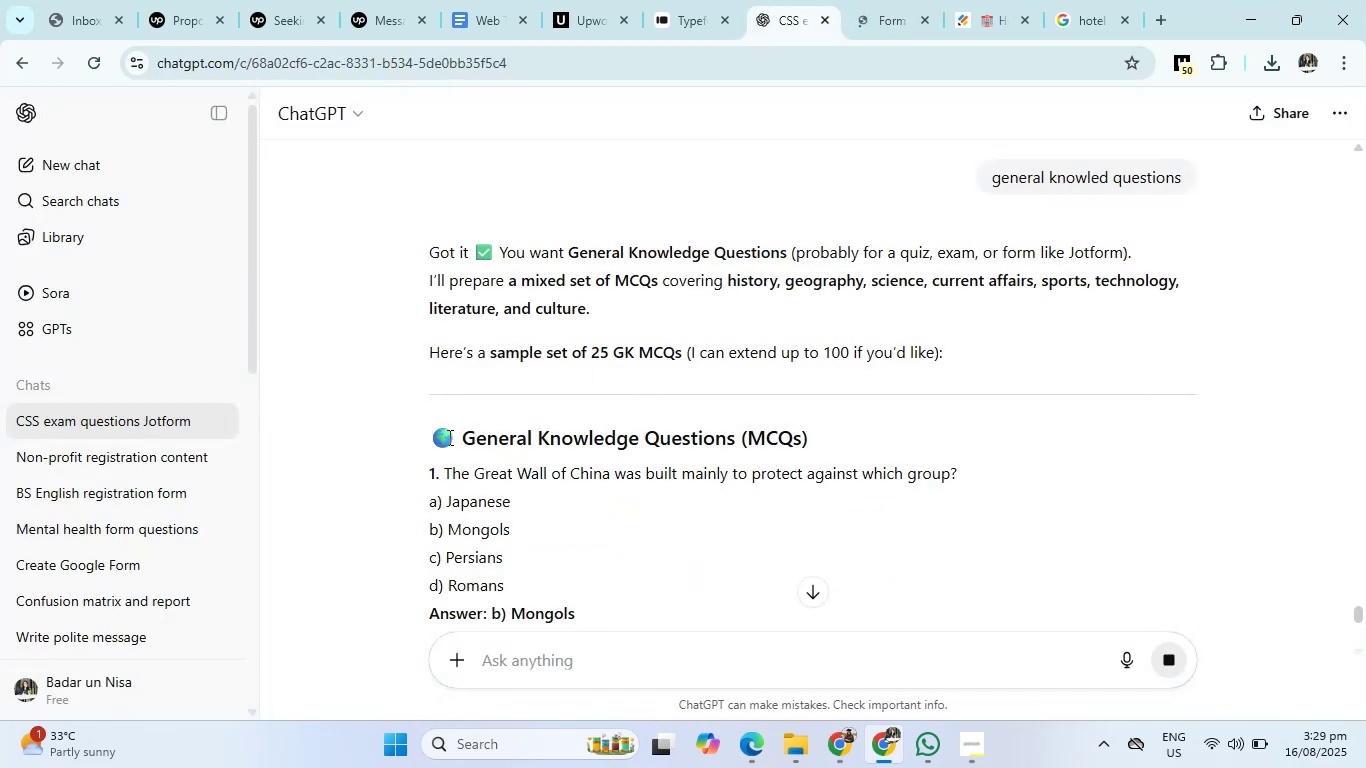 
left_click_drag(start_coordinate=[463, 449], to_coordinate=[872, 451])
 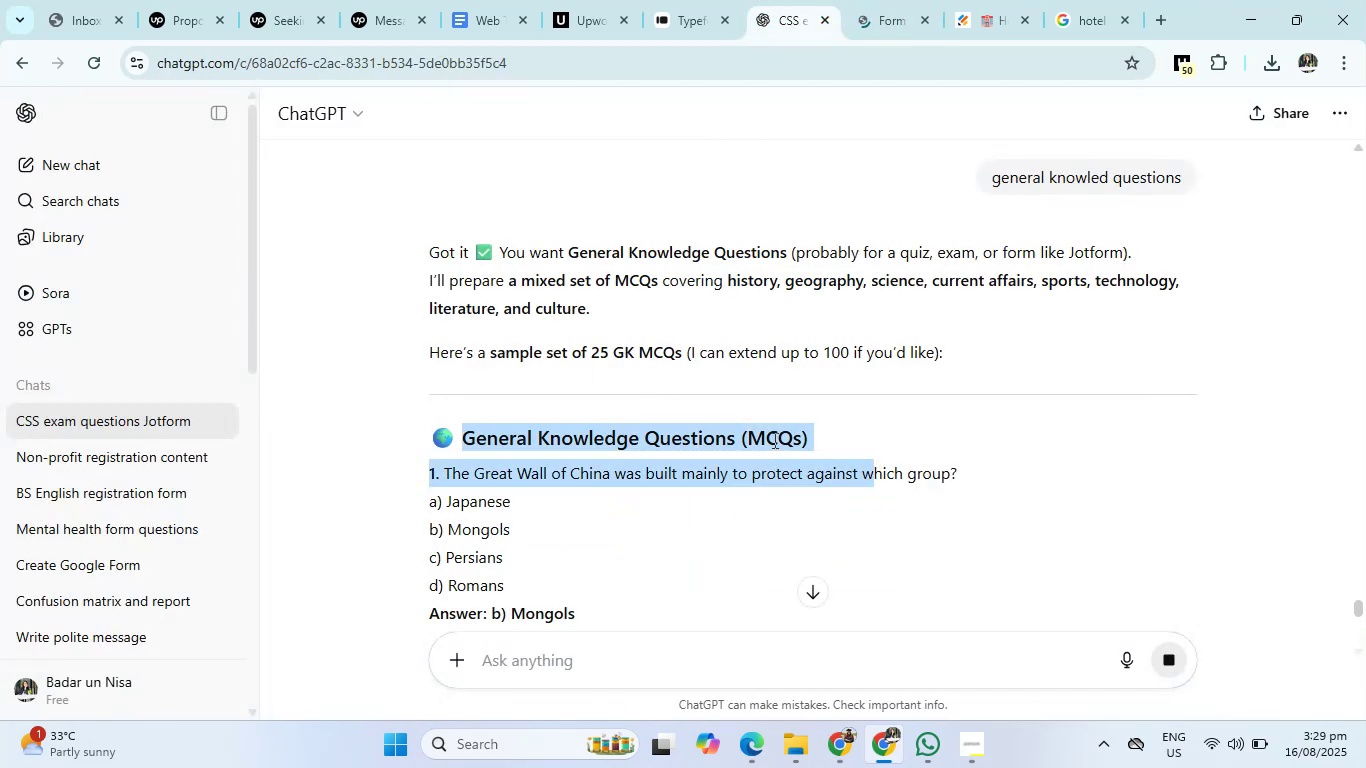 
left_click([773, 440])
 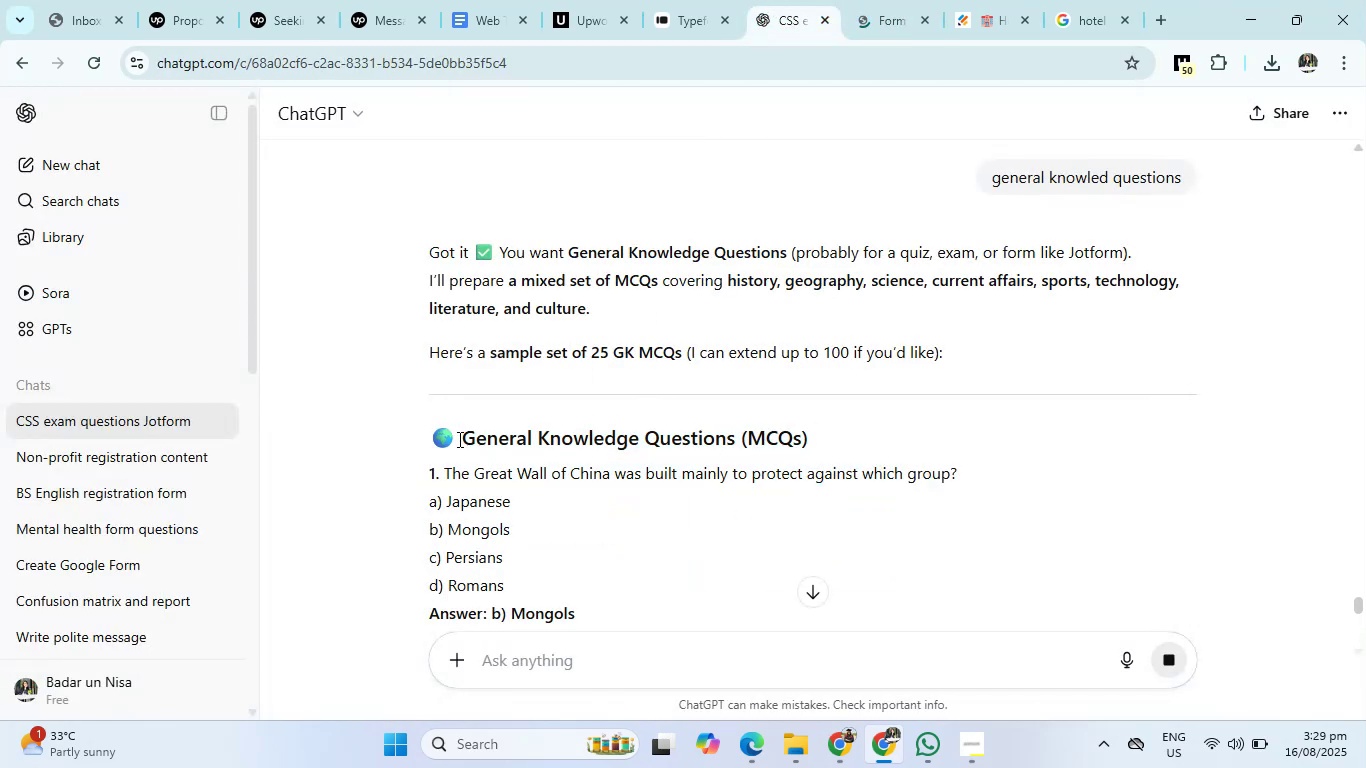 
left_click_drag(start_coordinate=[458, 439], to_coordinate=[832, 437])
 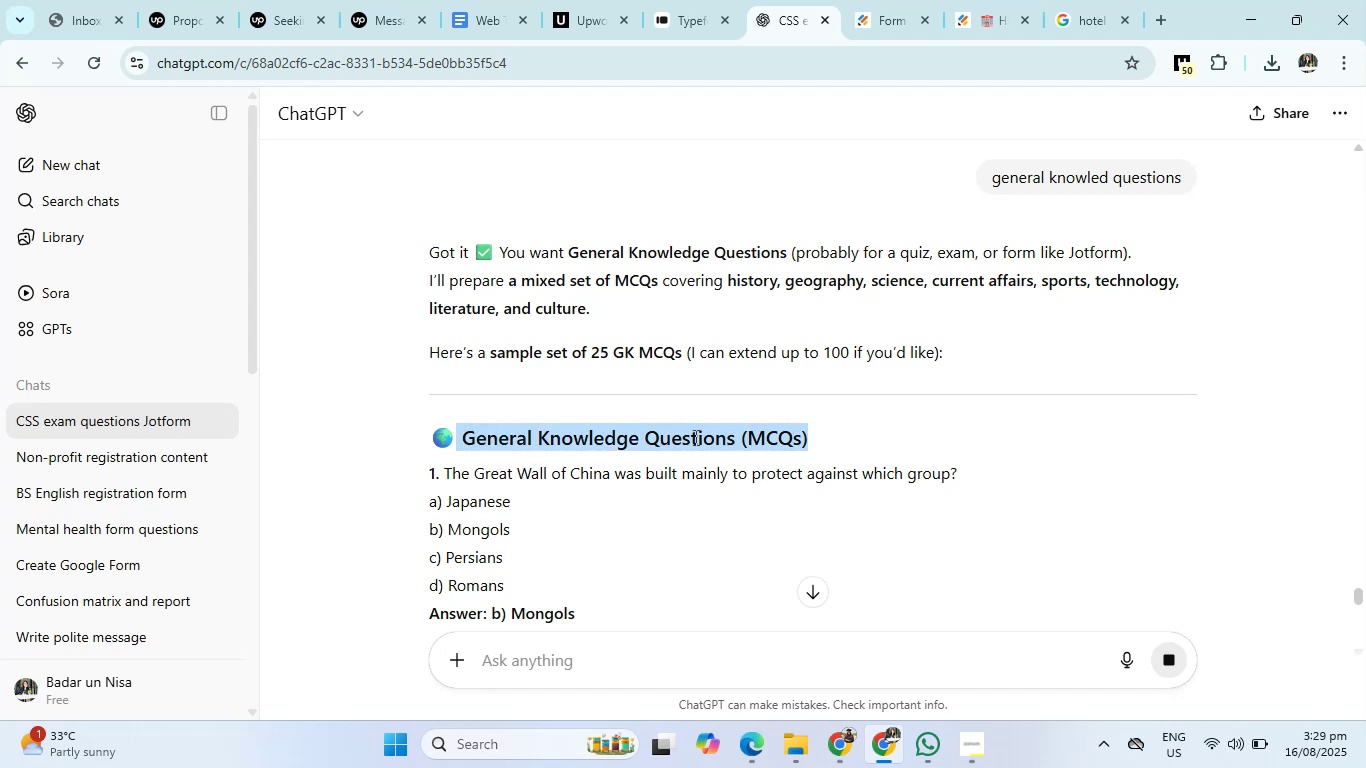 
right_click([694, 437])
 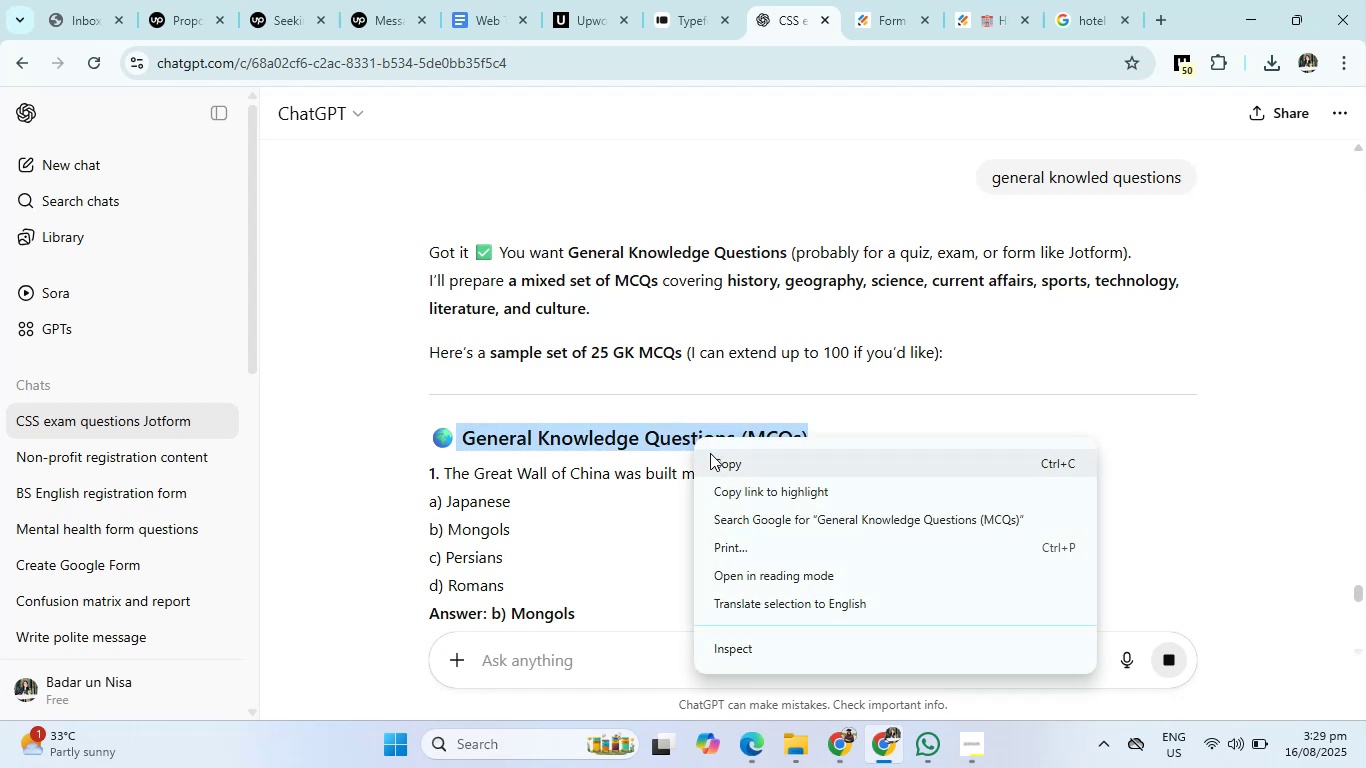 
left_click([710, 453])
 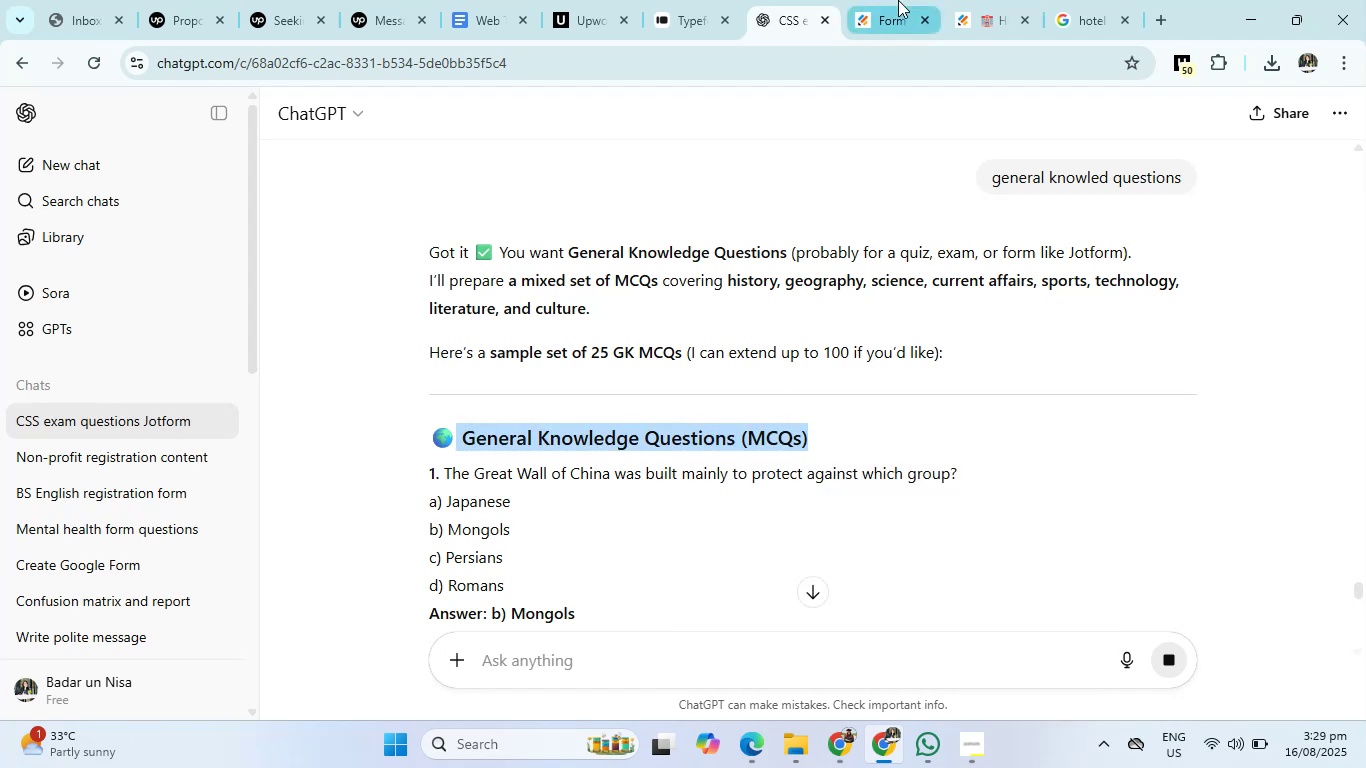 
left_click([898, 0])
 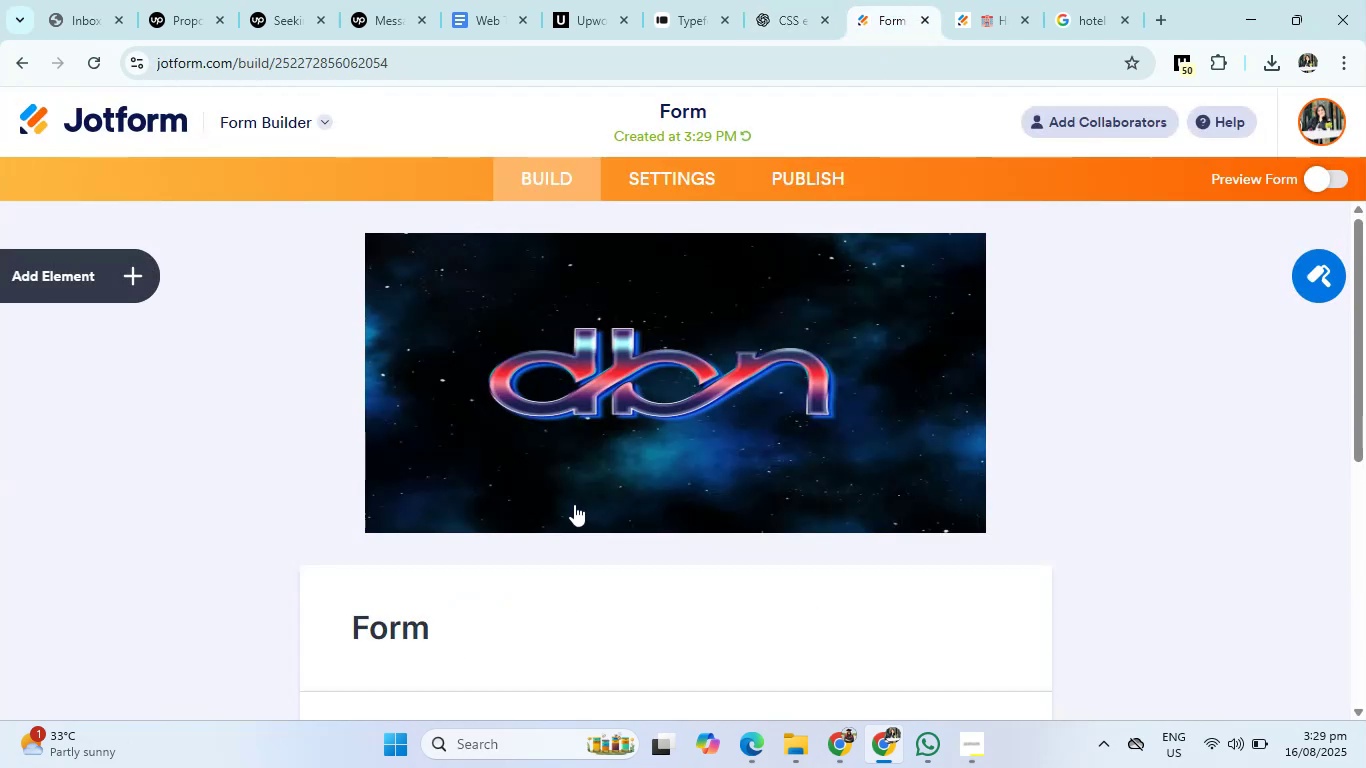 
scroll: coordinate [550, 521], scroll_direction: down, amount: 3.0
 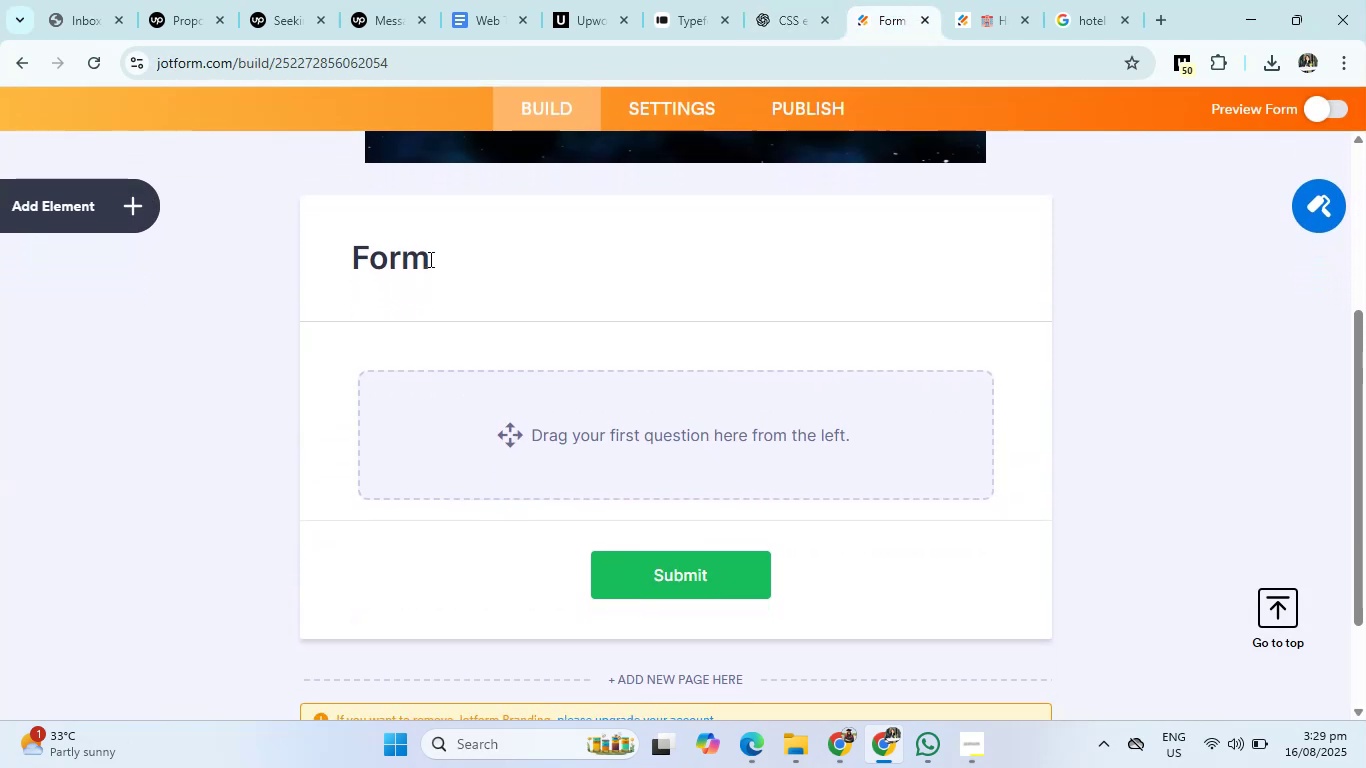 
left_click([429, 249])
 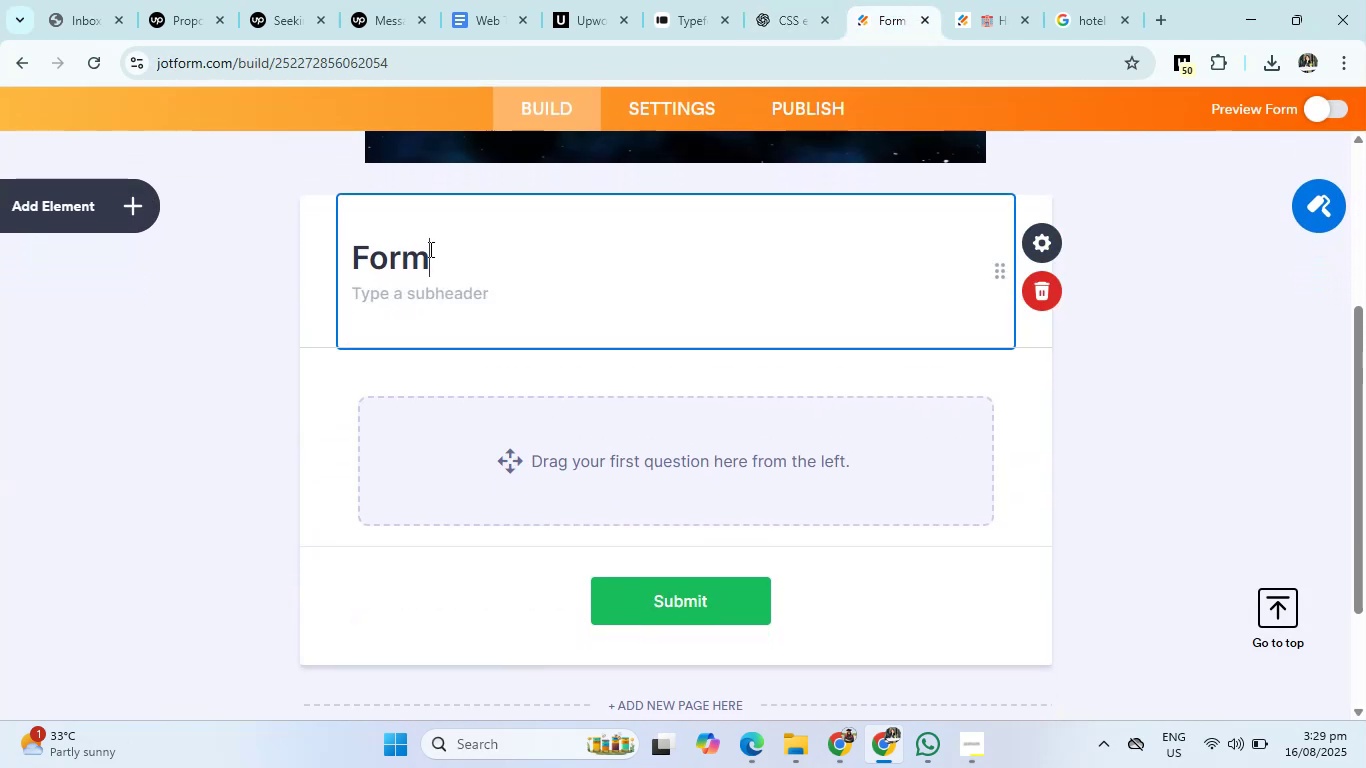 
key(Control+V)
 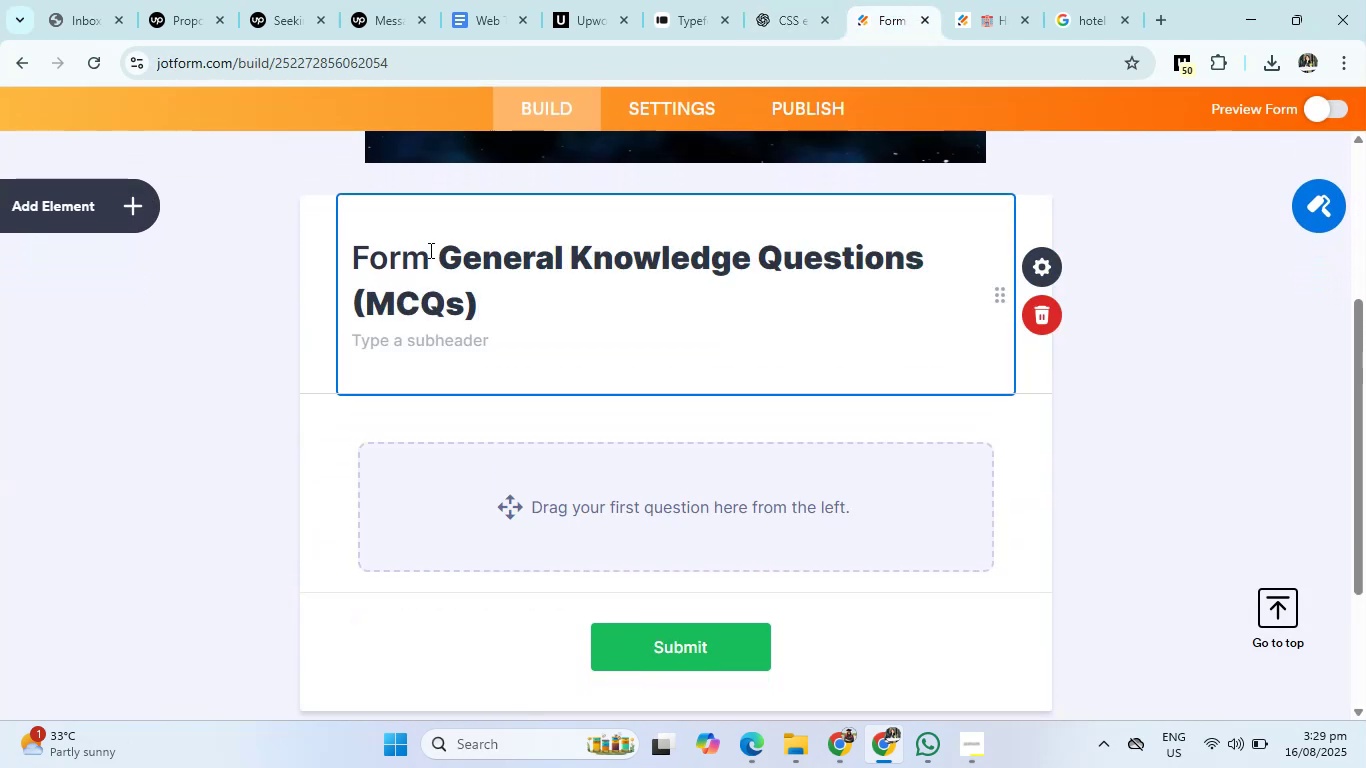 
left_click_drag(start_coordinate=[433, 255], to_coordinate=[344, 260])
 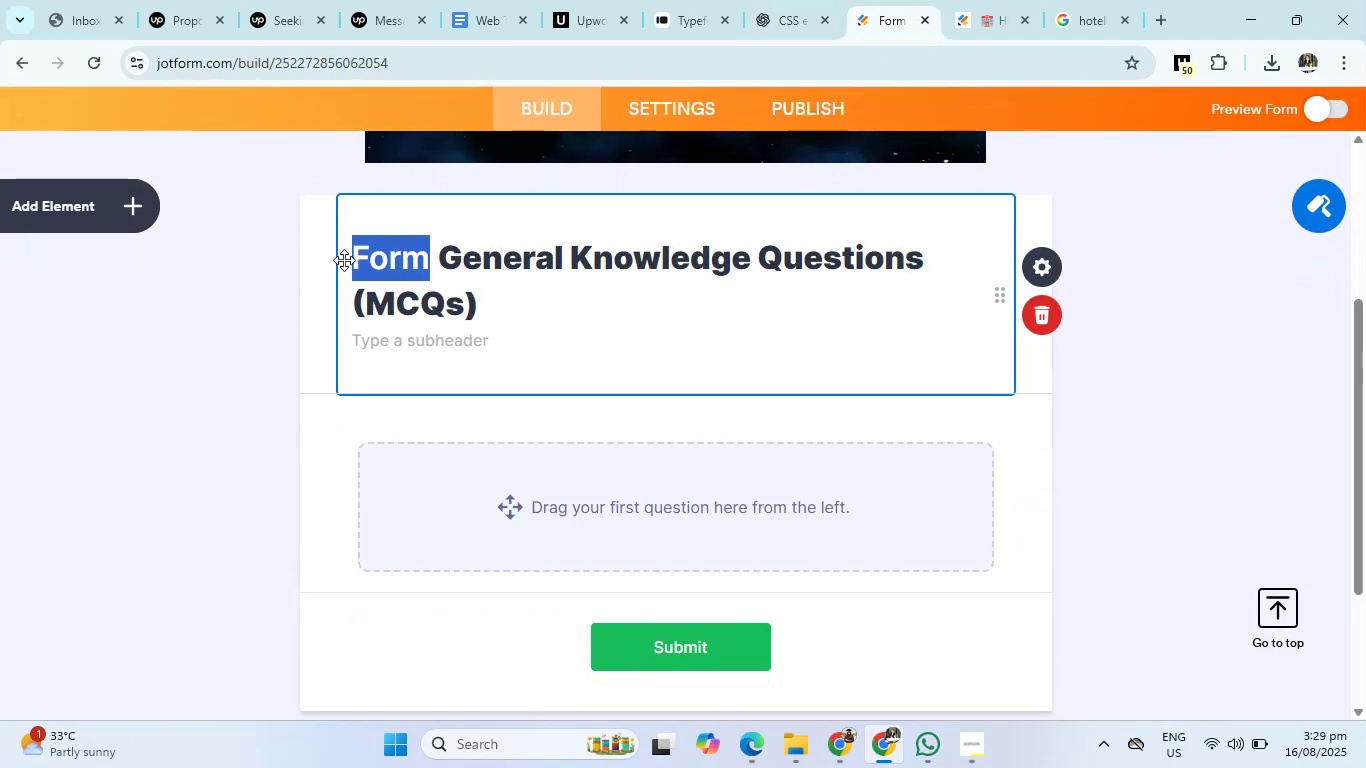 
key(Backspace)
 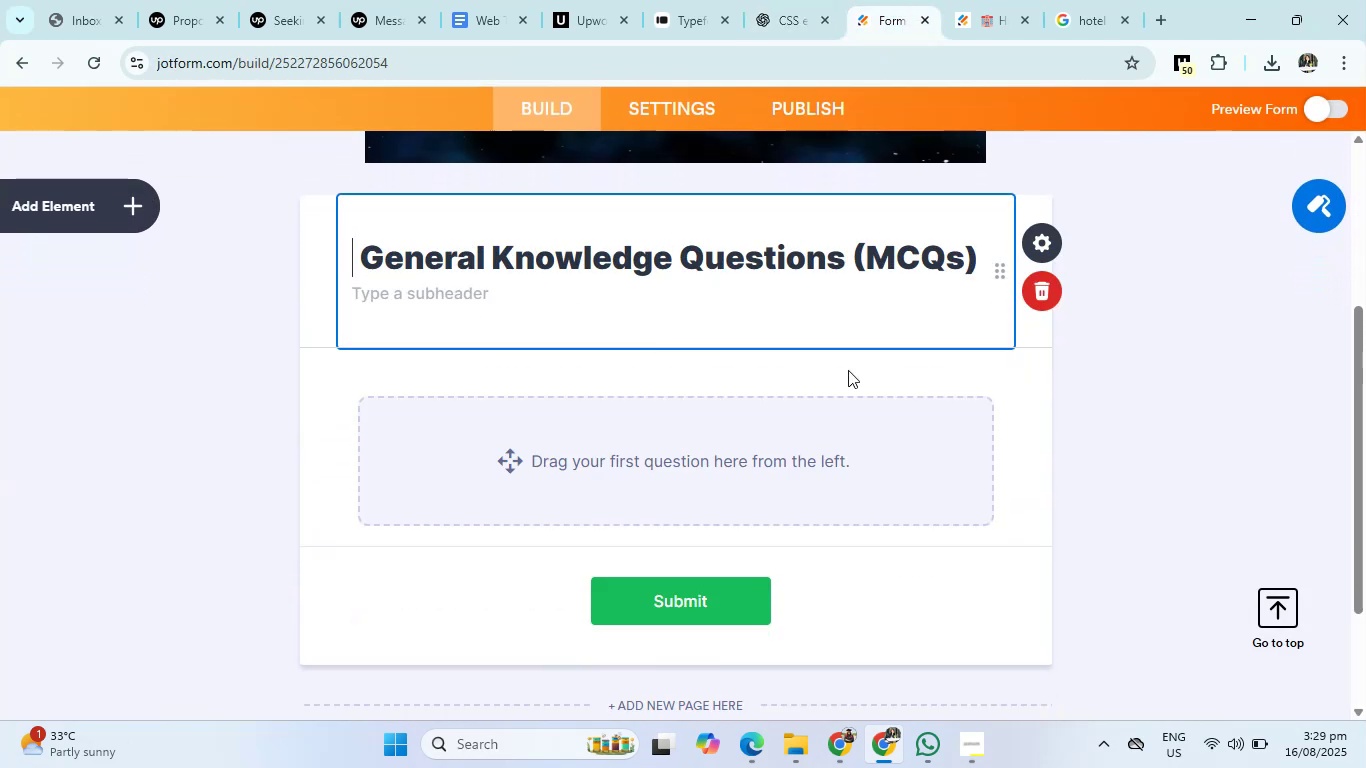 
left_click([1181, 380])
 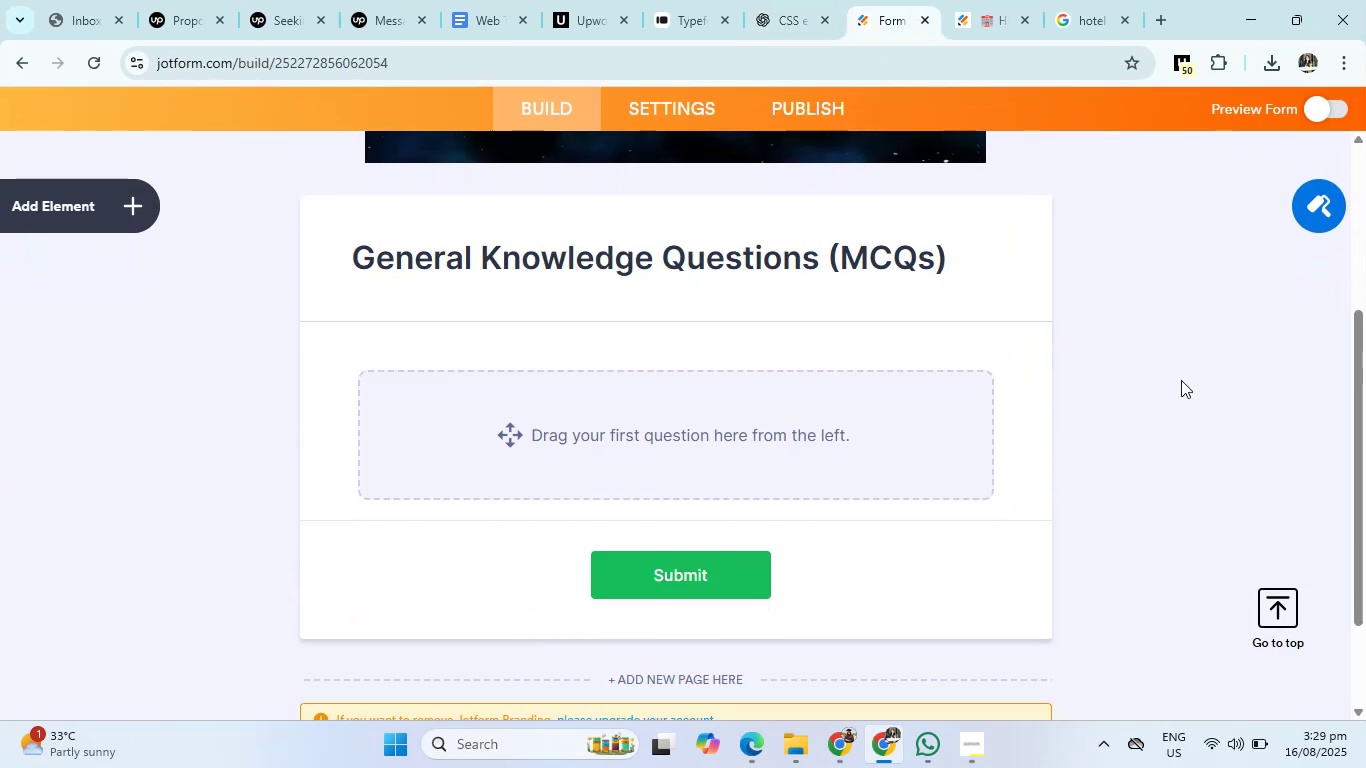 
right_click([1181, 380])
 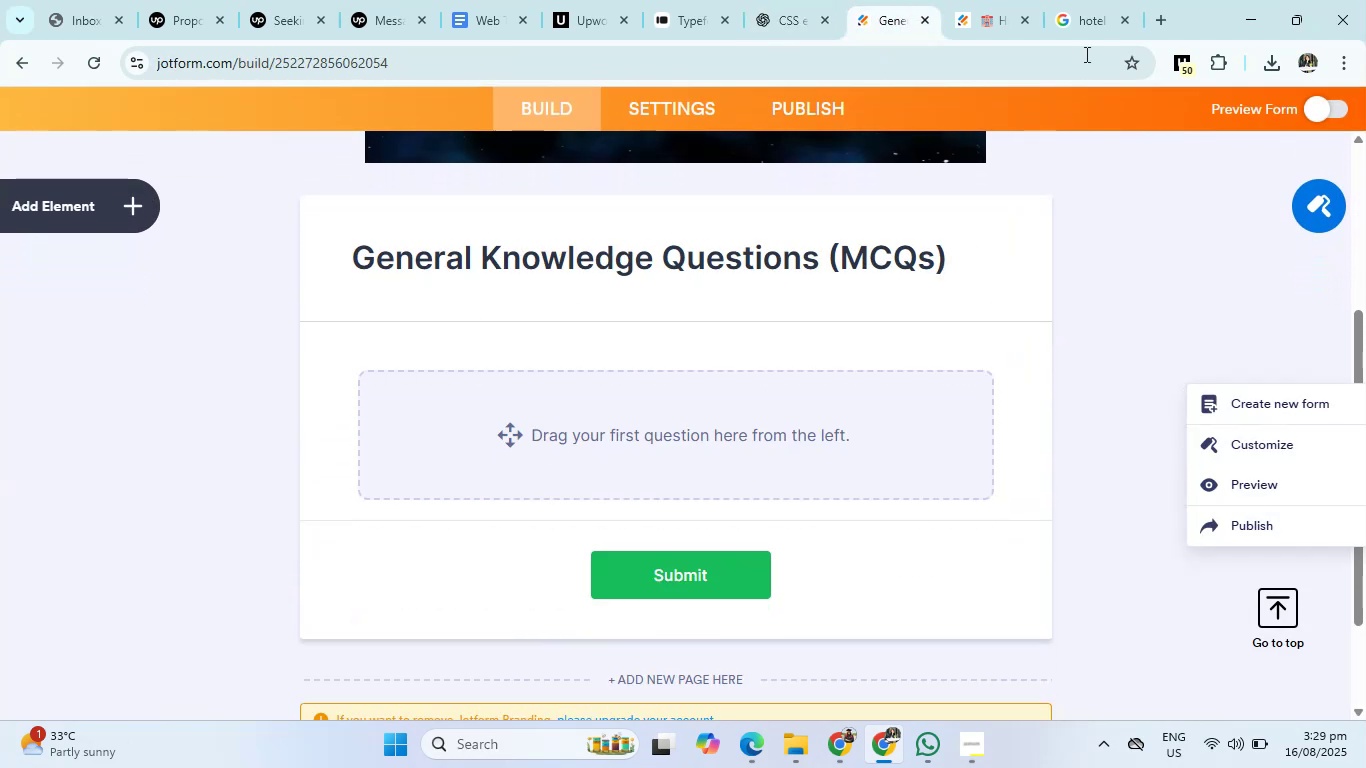 
left_click([1094, 0])
 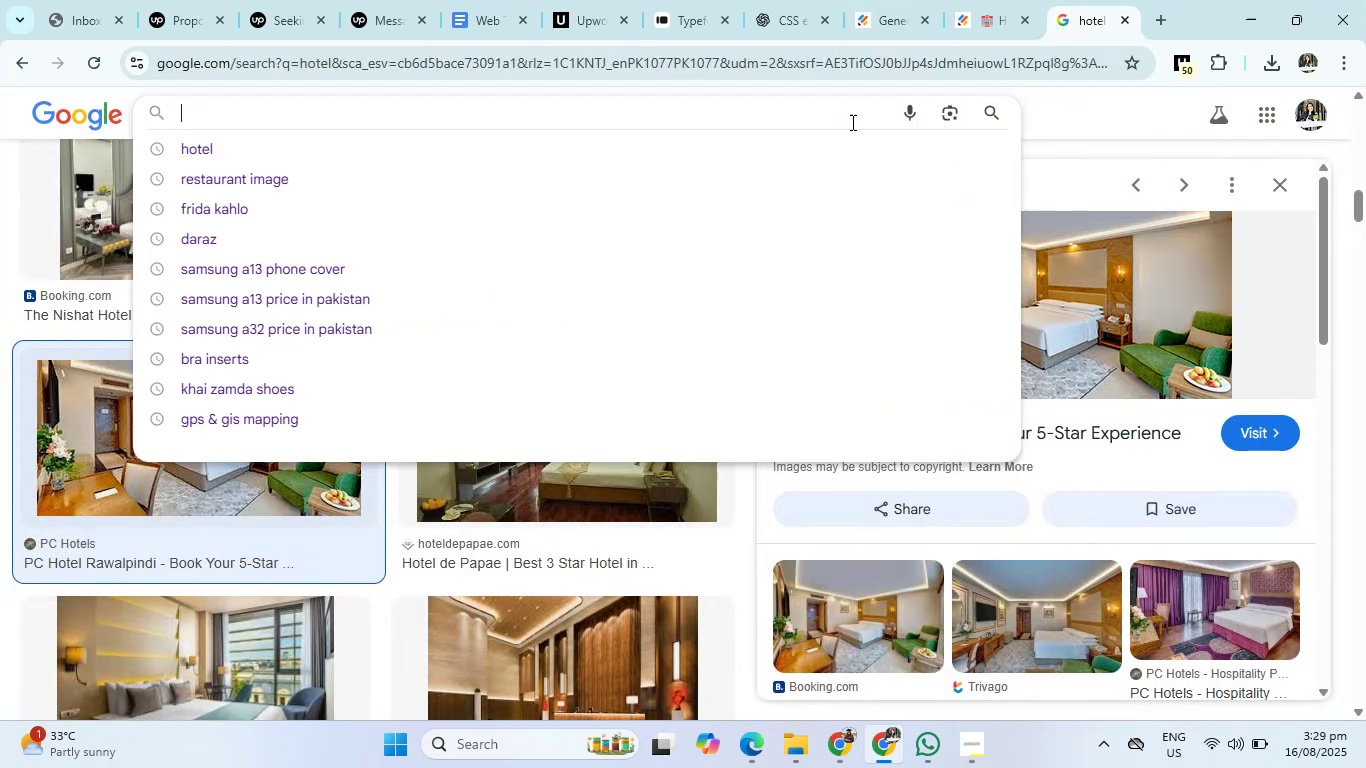 
double_click([787, 124])
 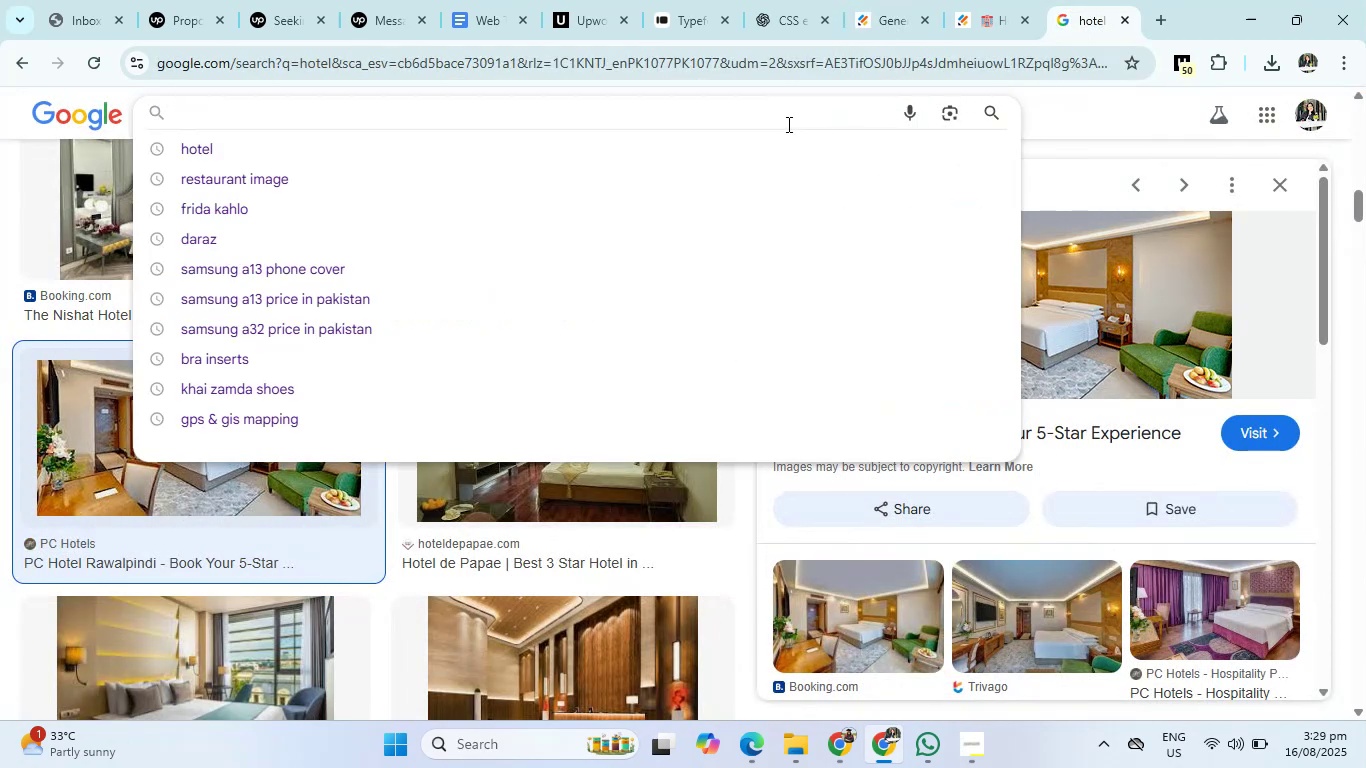 
type(university)
 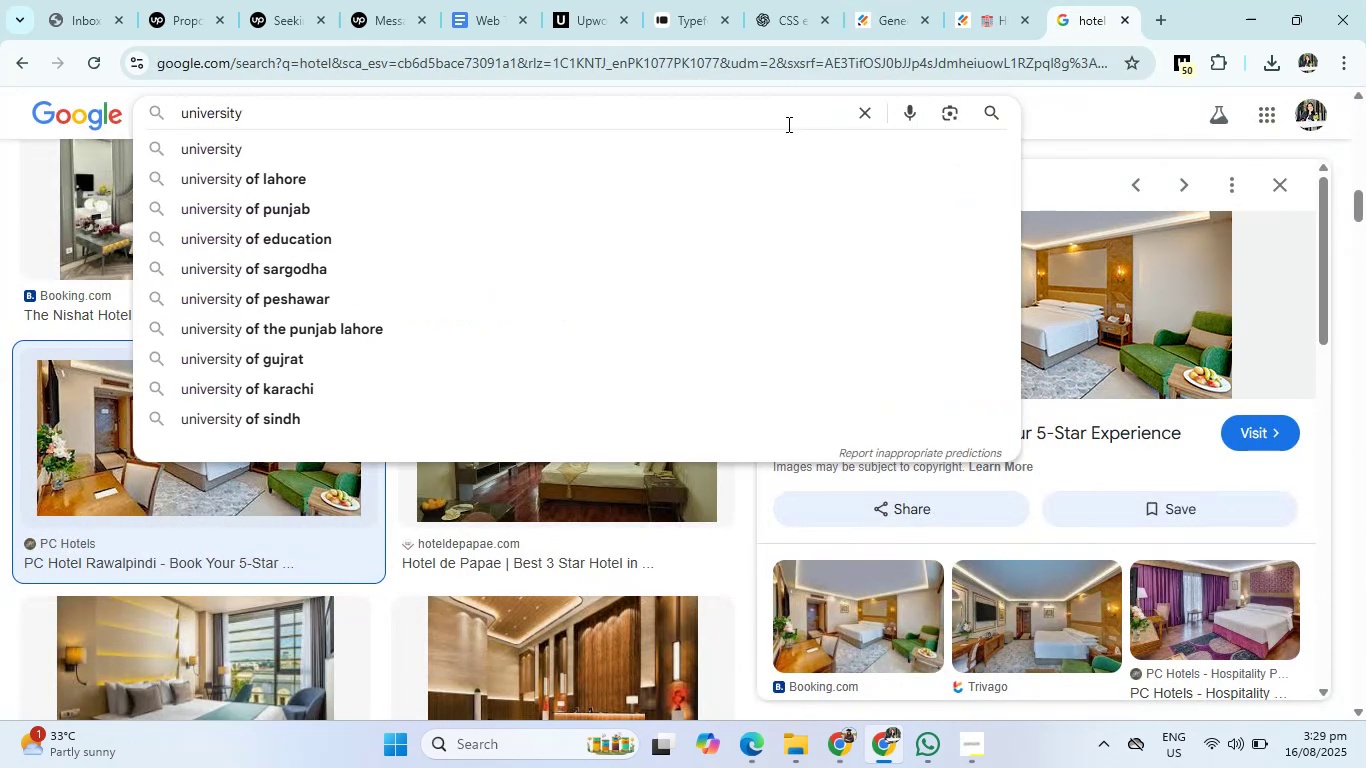 
key(Enter)
 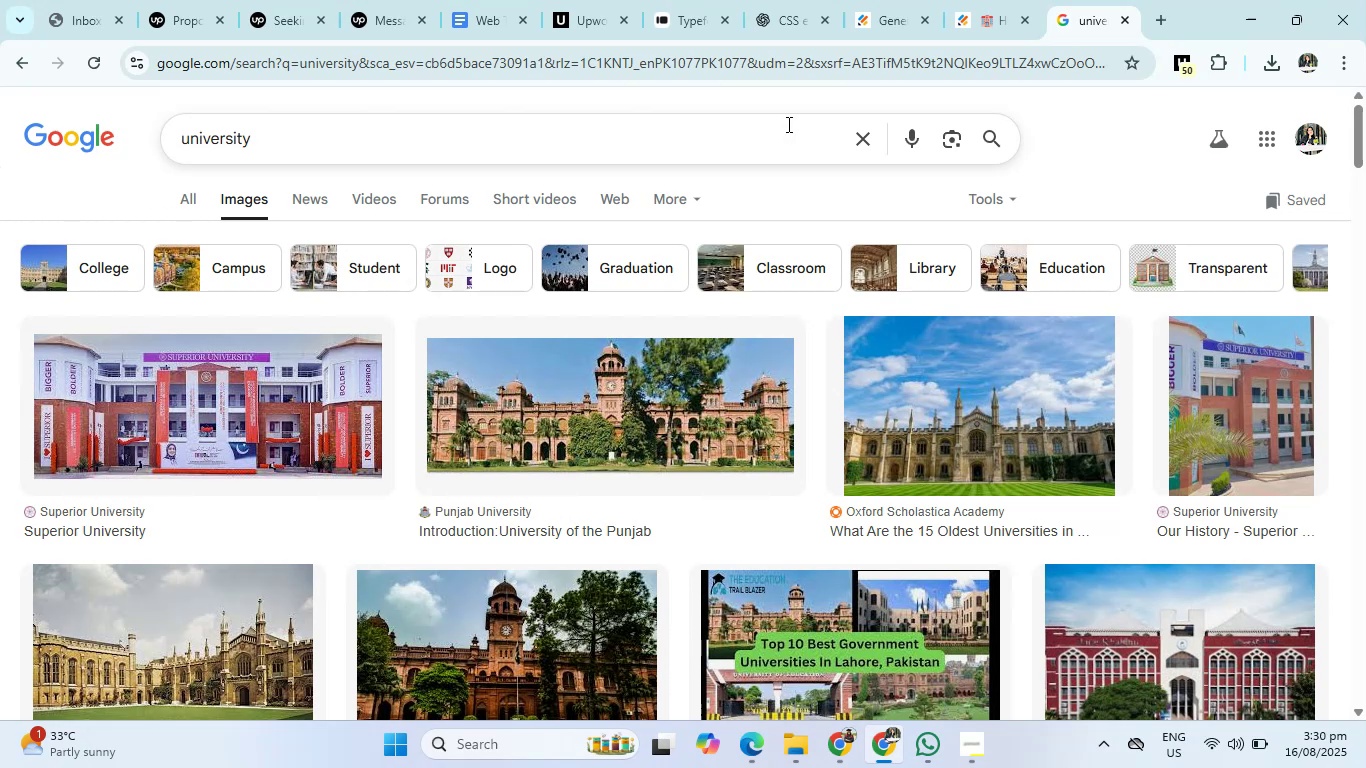 
wait(15.69)
 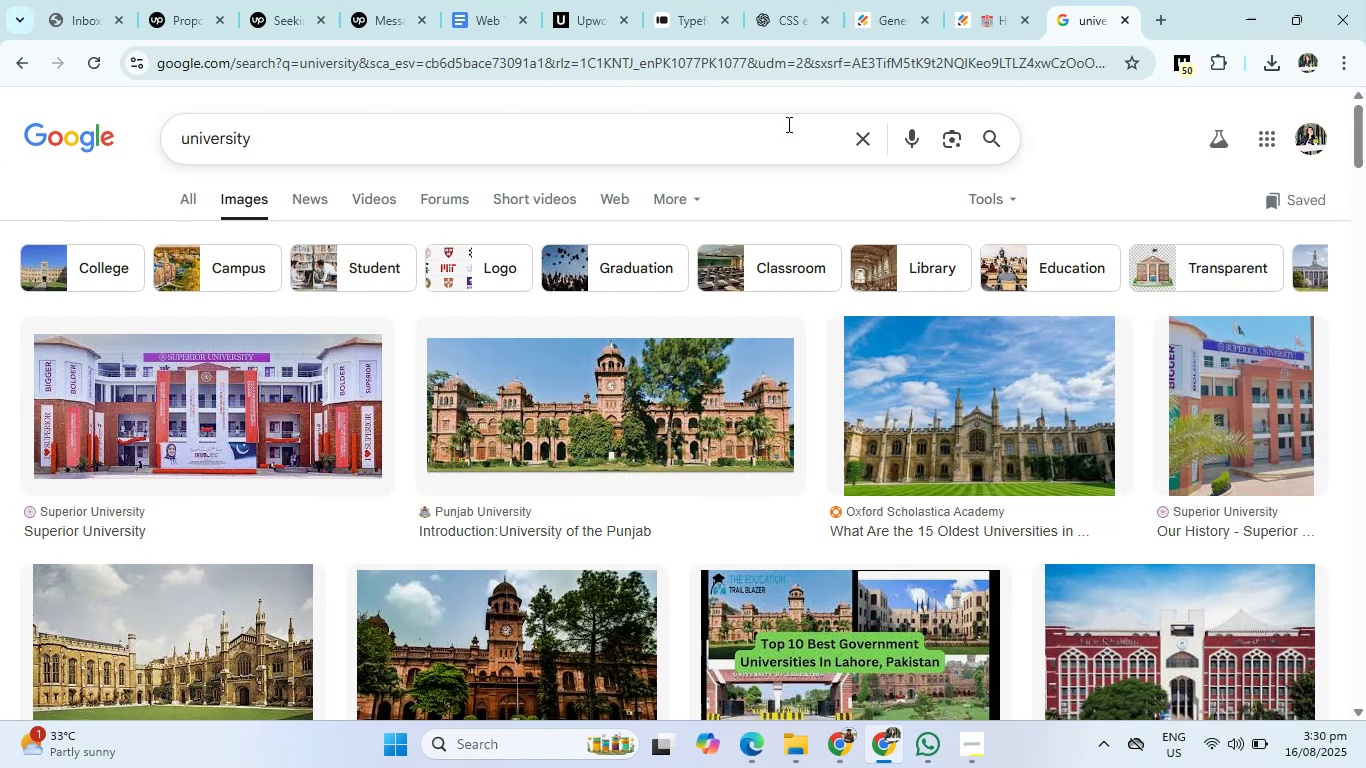 
right_click([972, 393])
 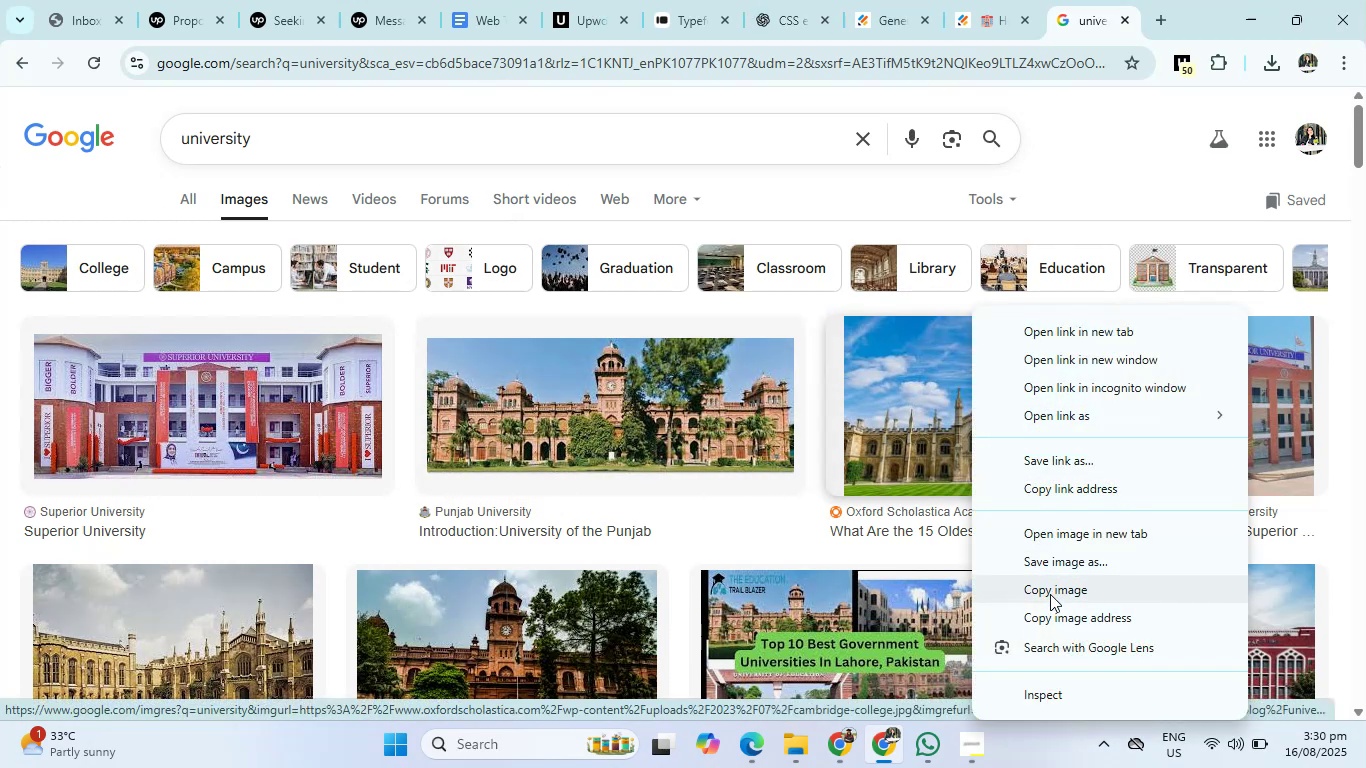 
left_click([1065, 558])
 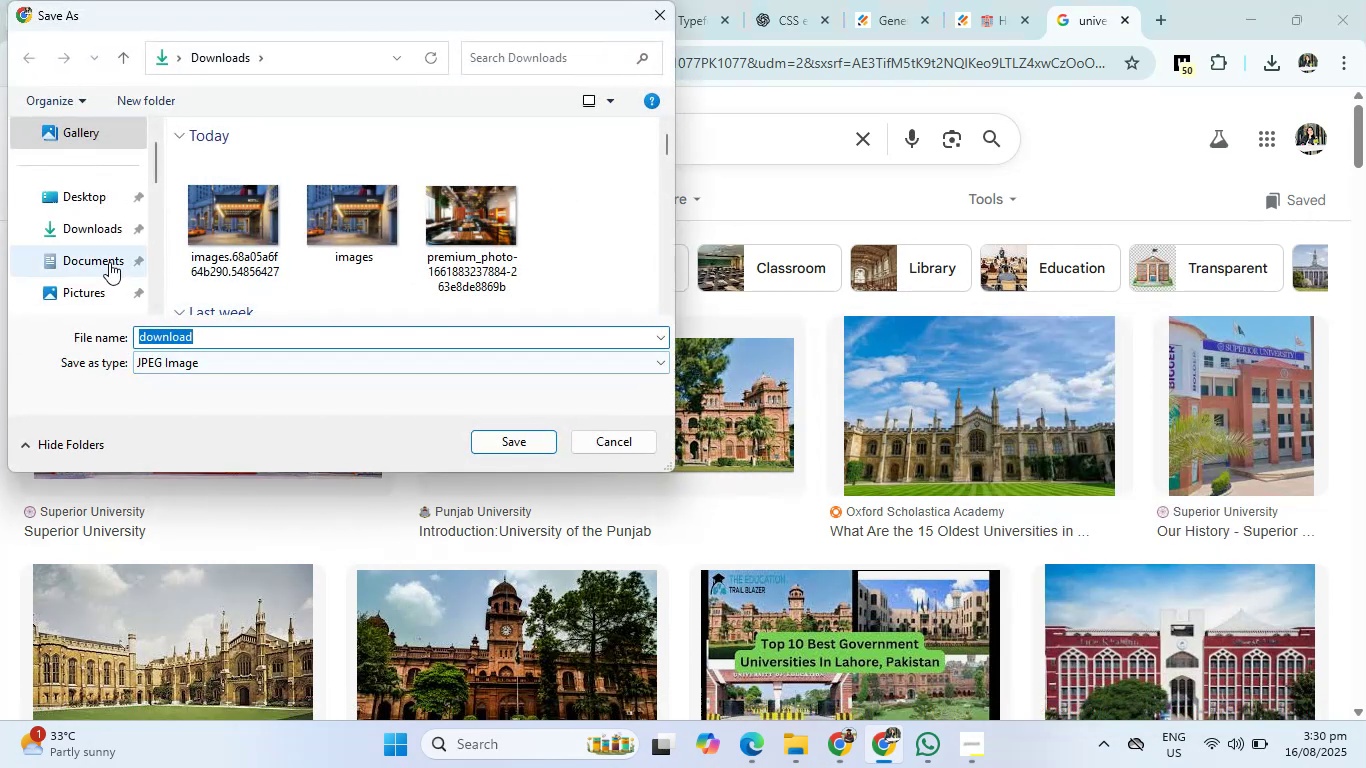 
left_click([89, 228])
 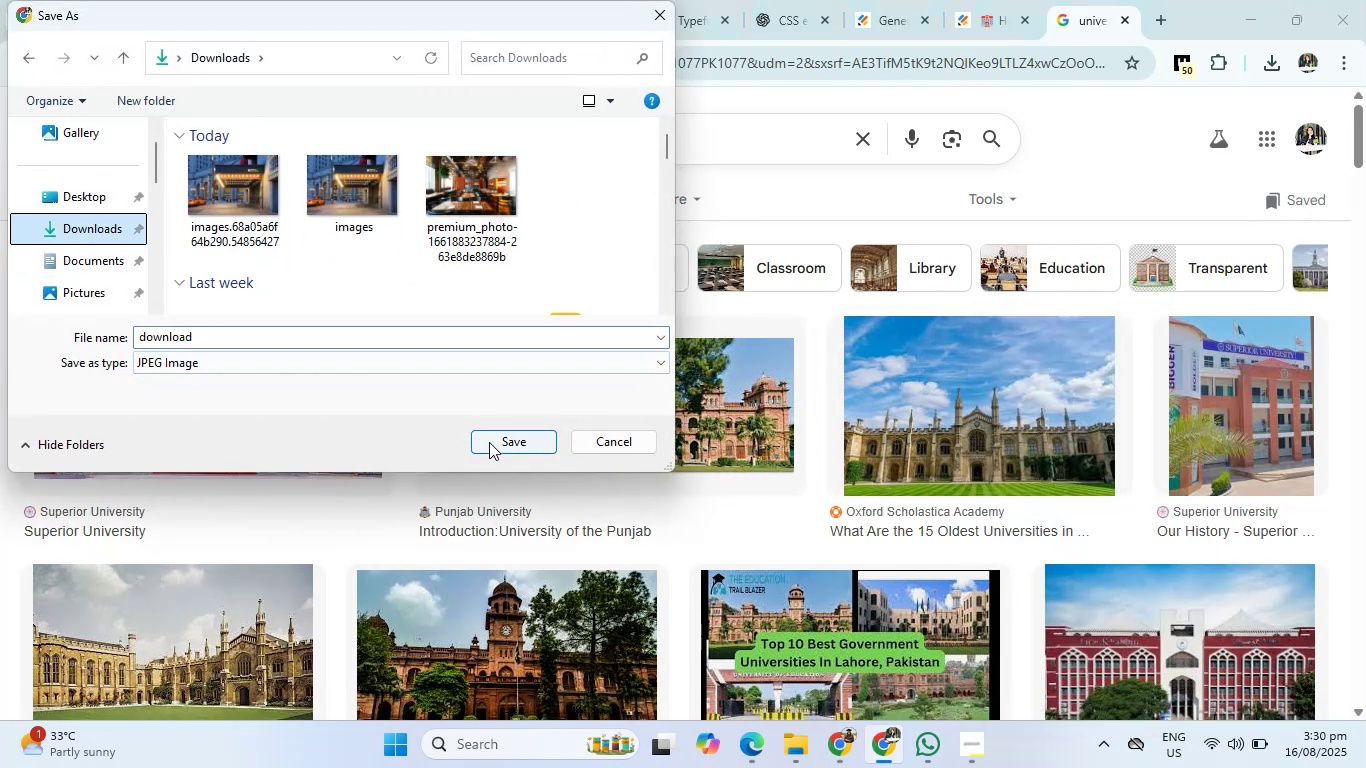 
left_click([489, 442])
 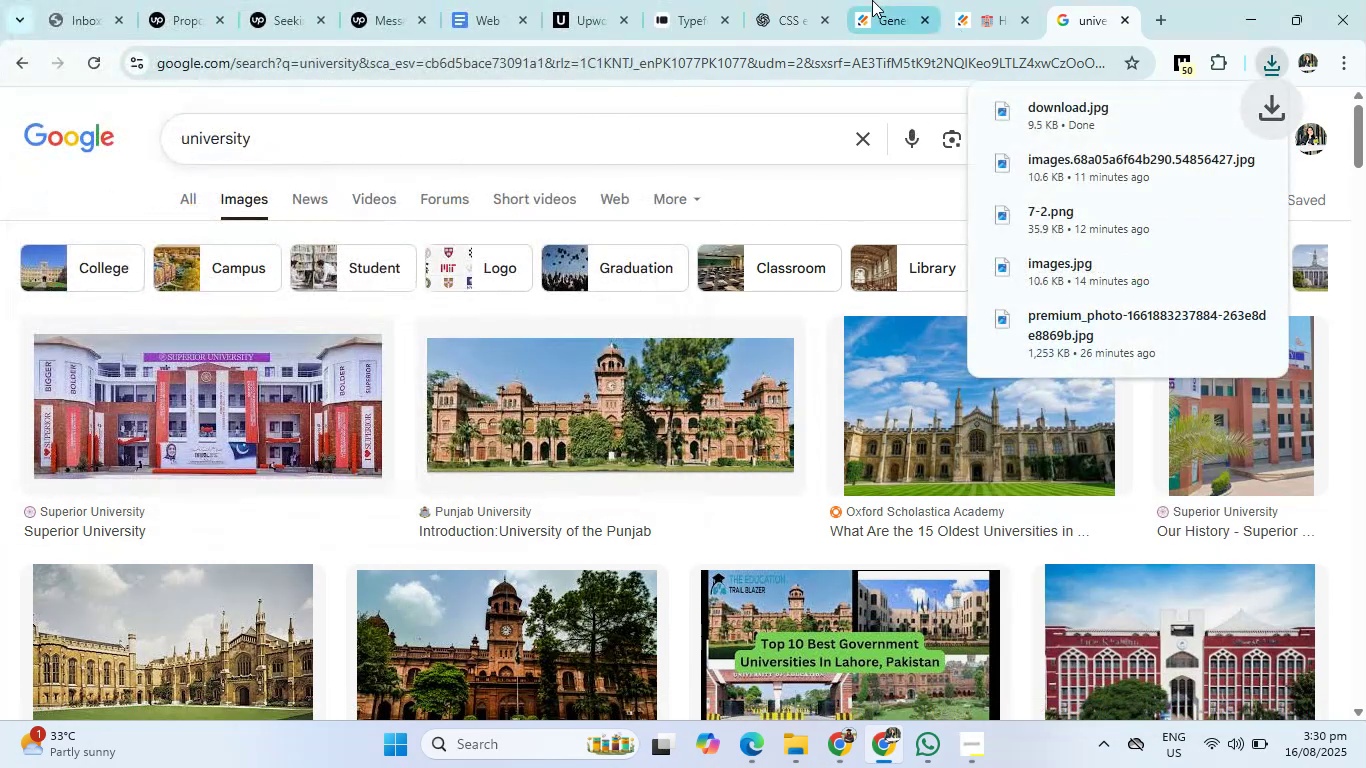 
left_click([872, 0])
 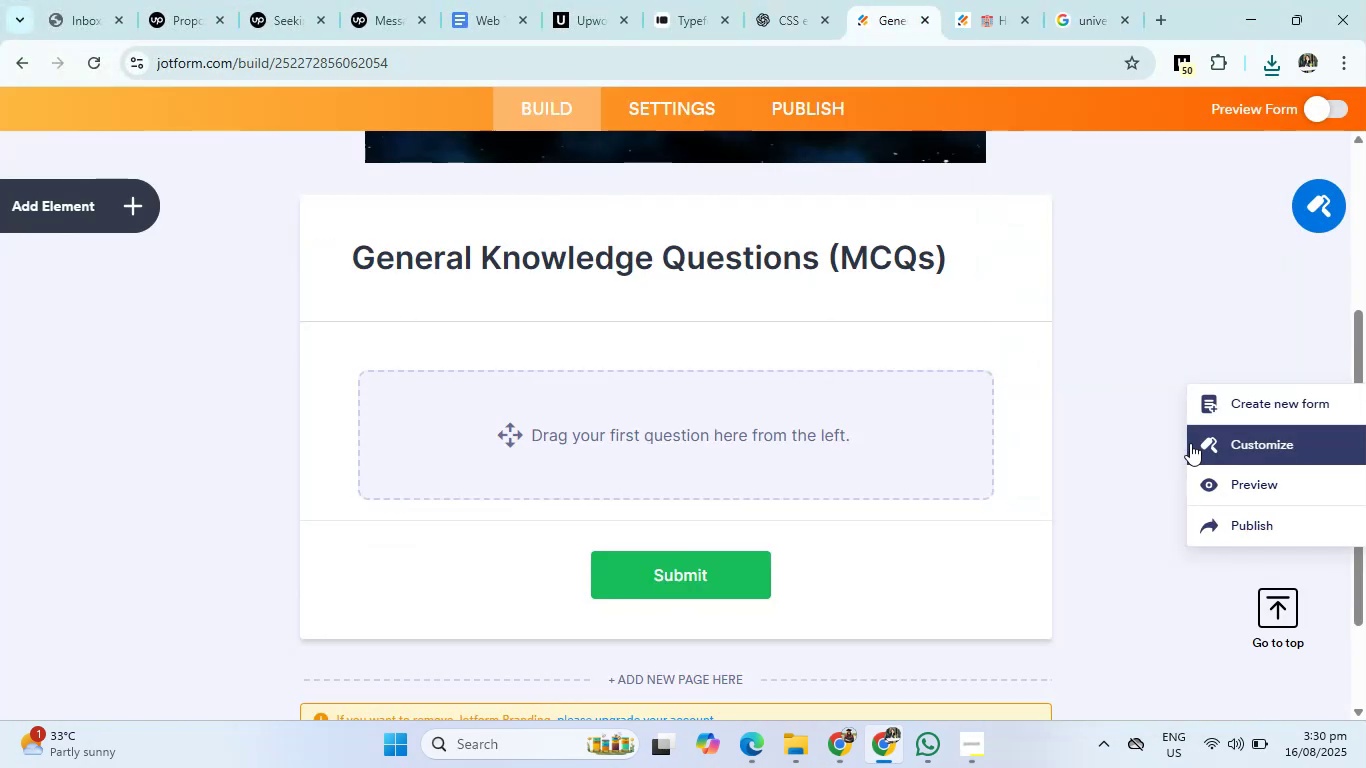 
left_click([1213, 443])
 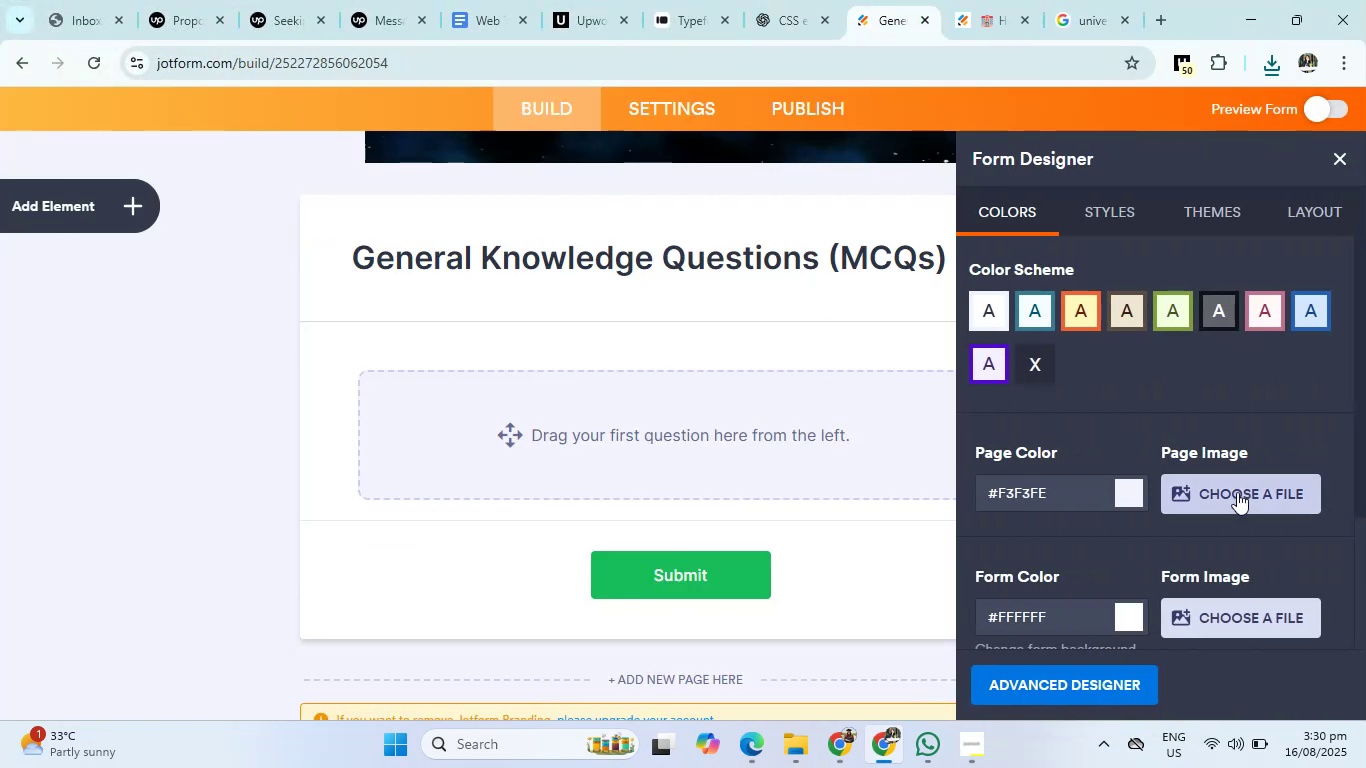 
left_click([1237, 492])
 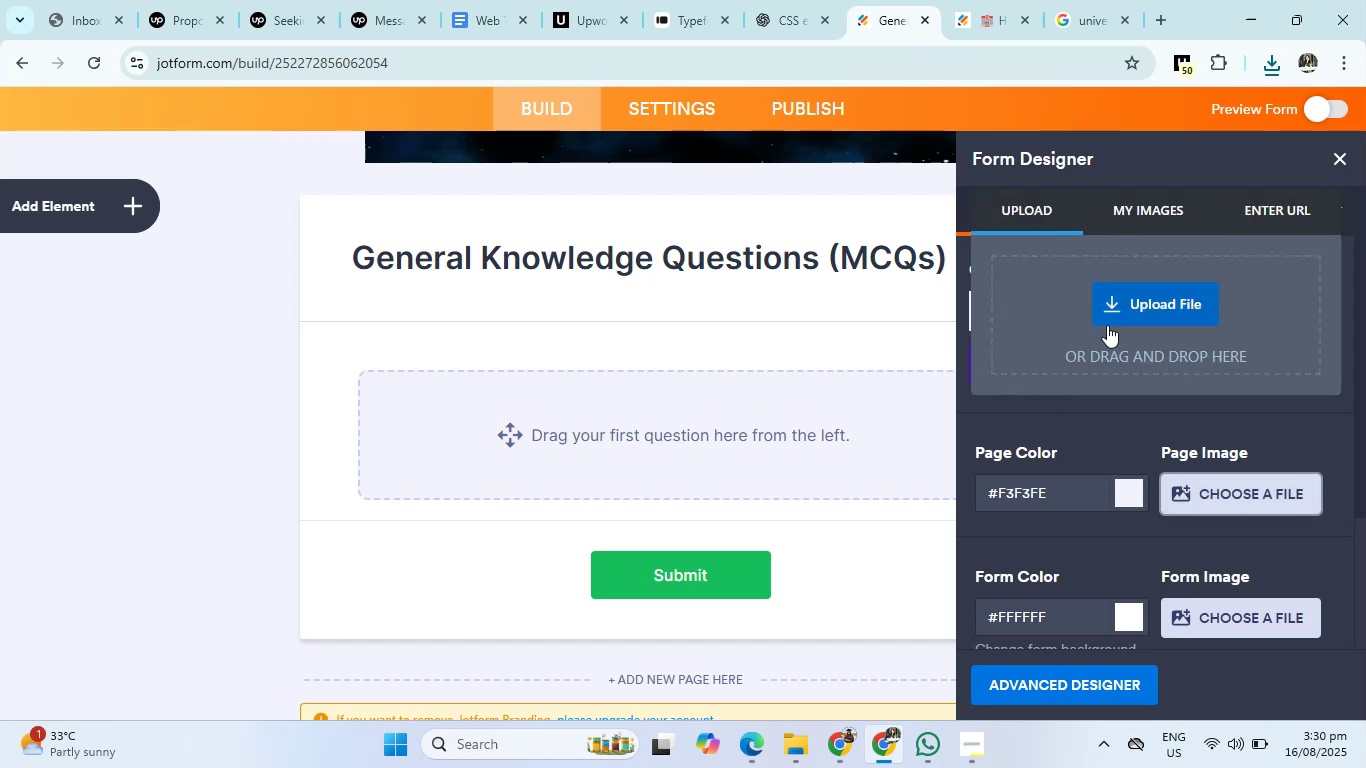 
left_click([1117, 303])
 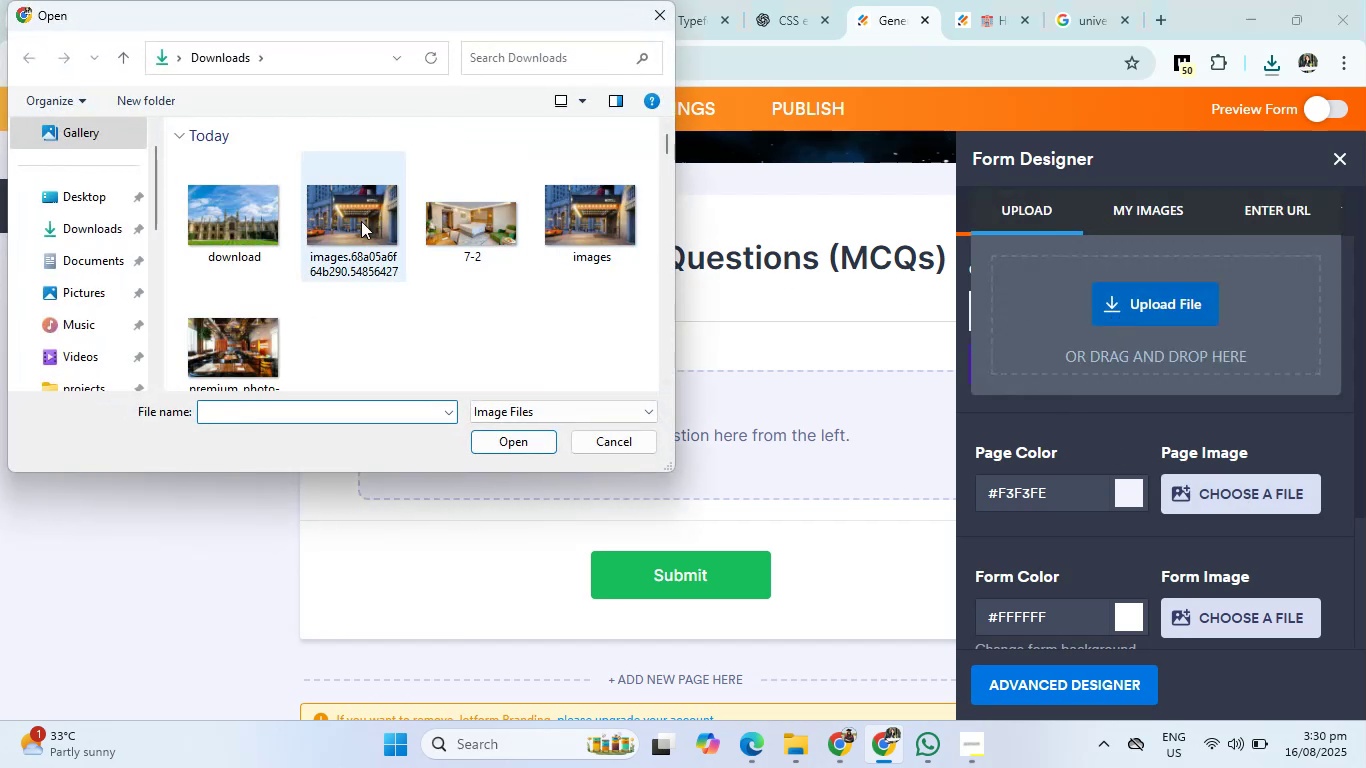 
left_click([252, 220])
 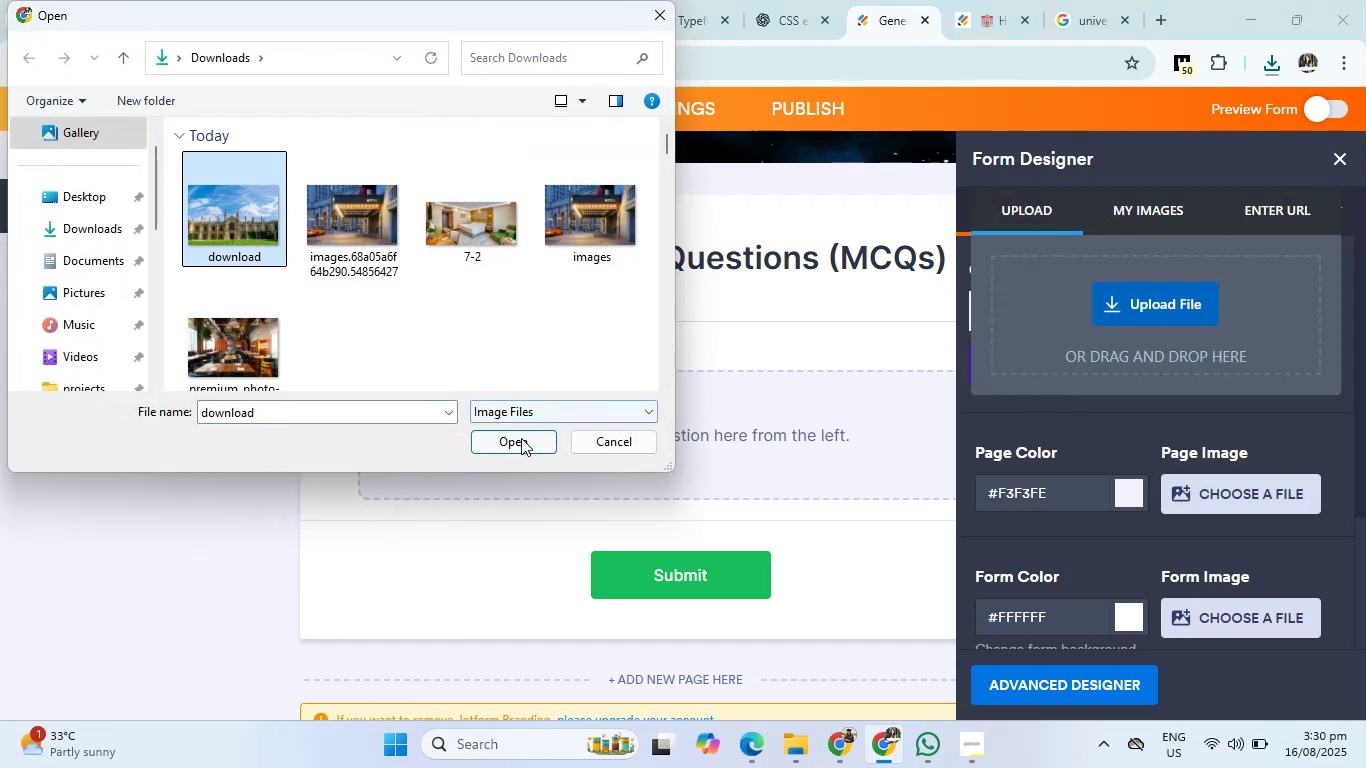 
left_click([521, 438])
 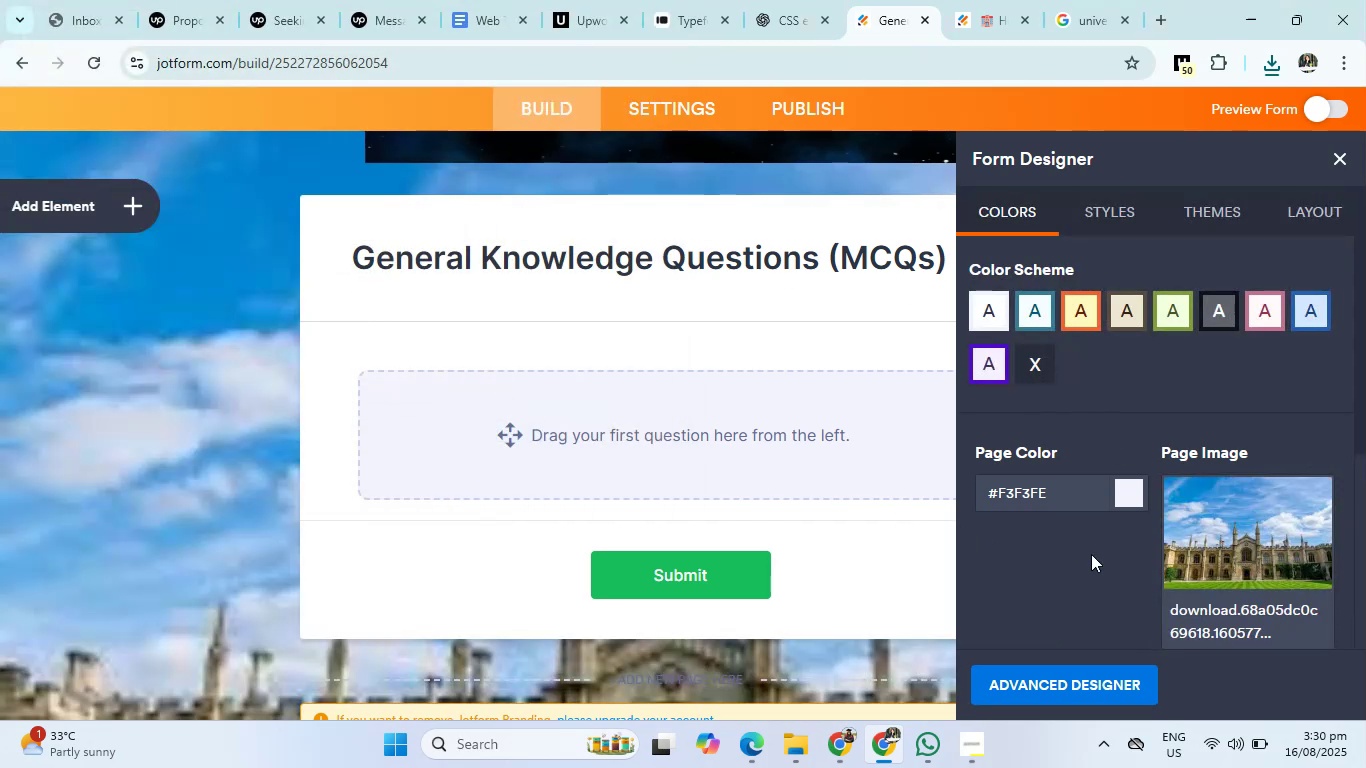 
scroll: coordinate [1105, 556], scroll_direction: down, amount: 4.0
 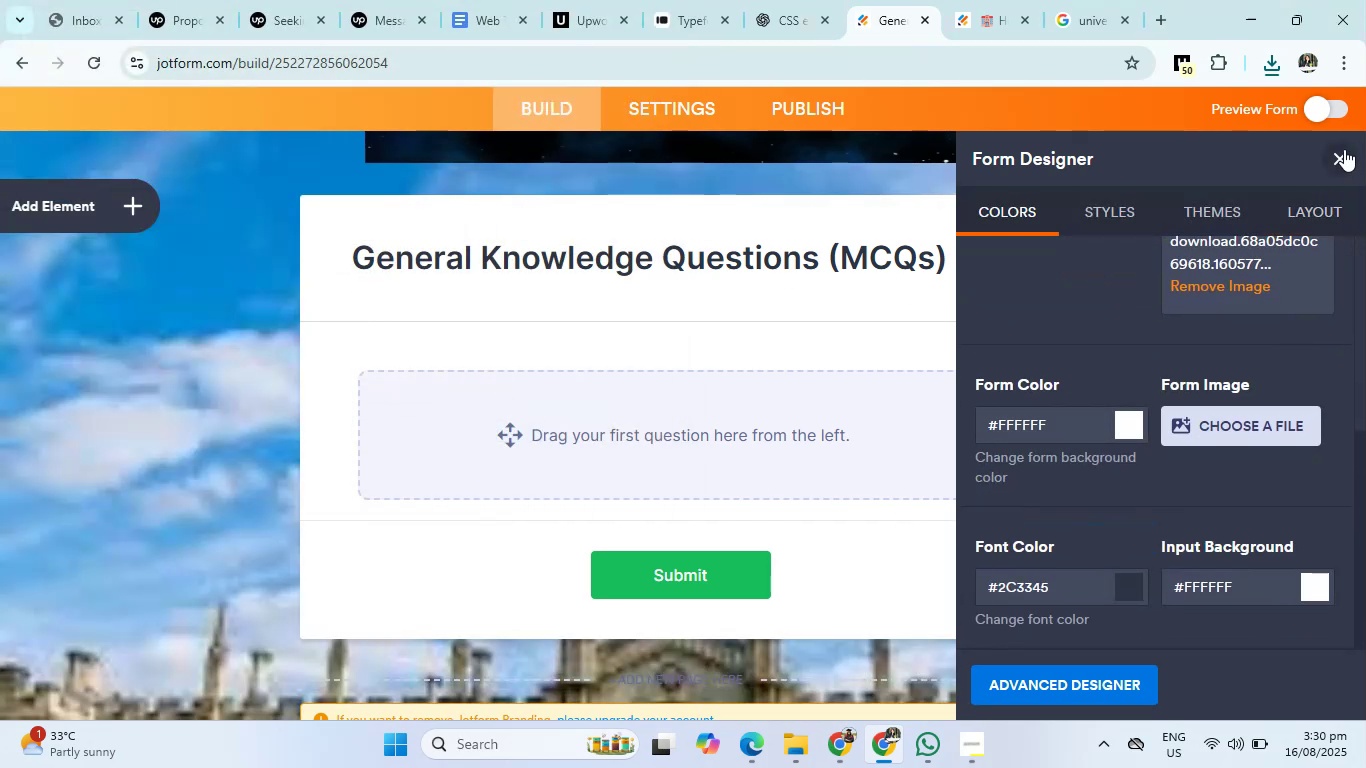 
left_click([1344, 149])
 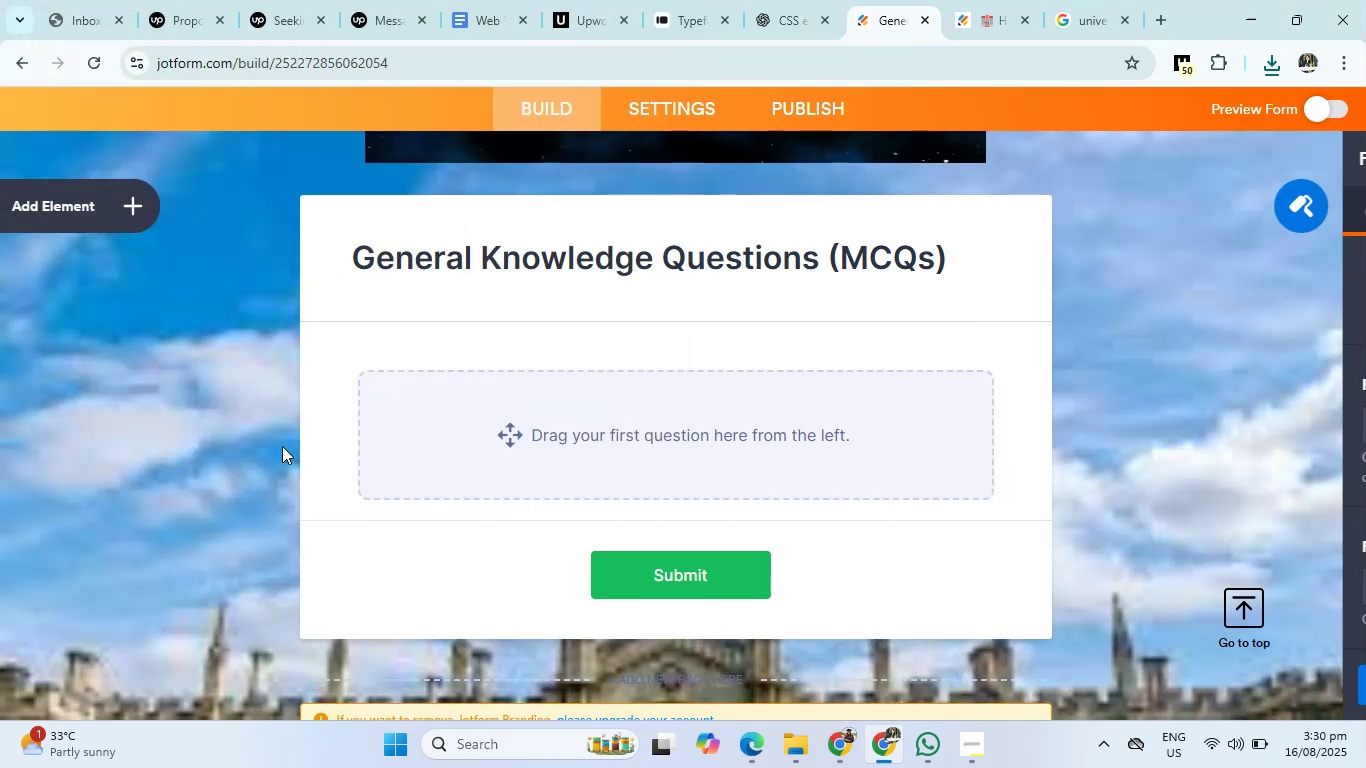 
left_click([255, 455])
 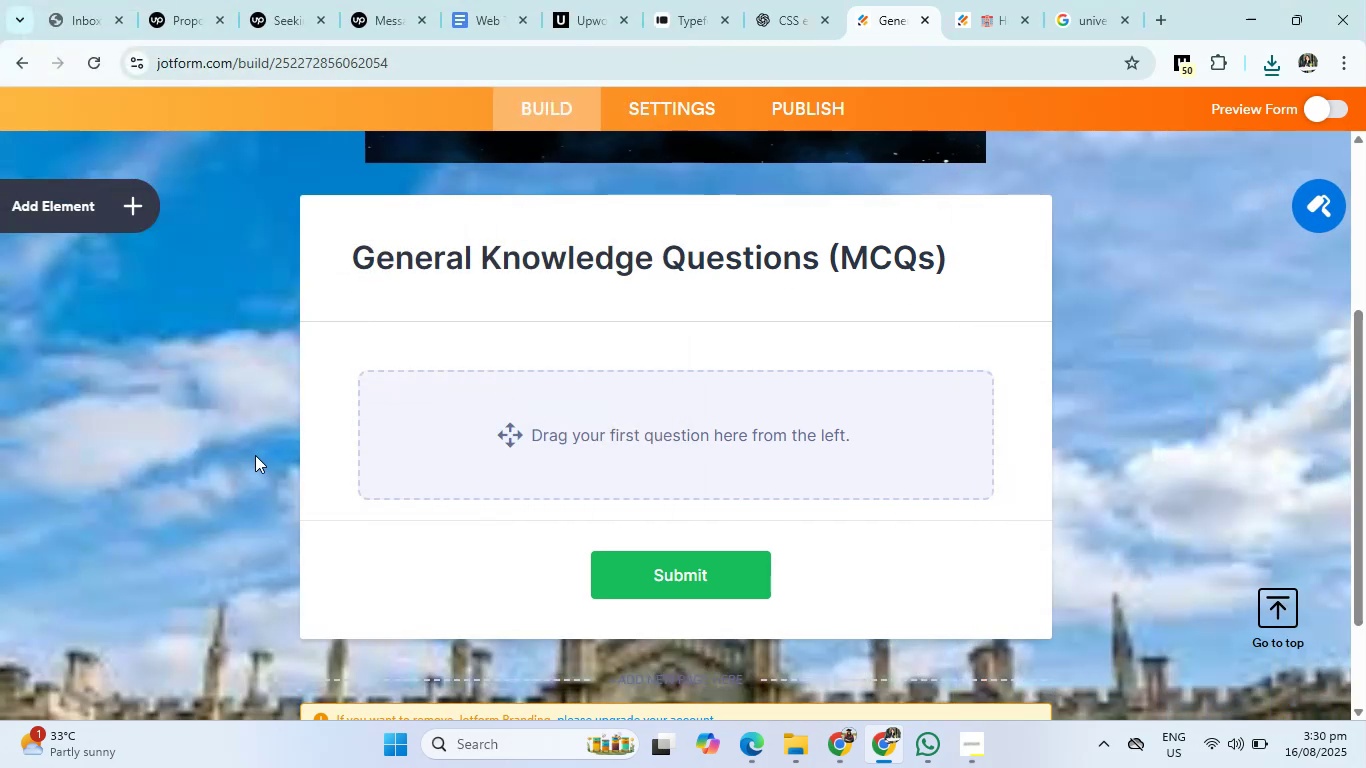 